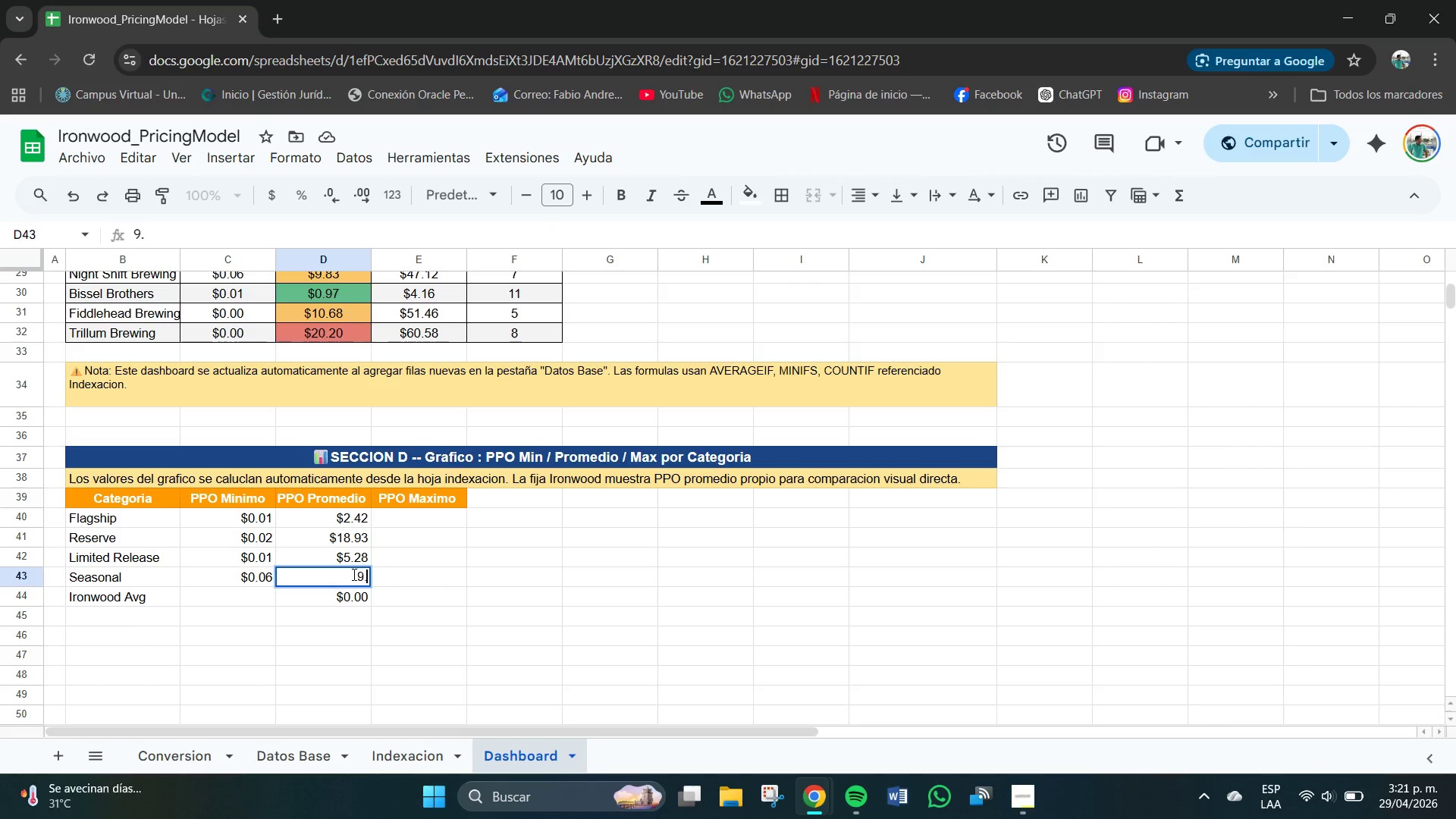 
key(Numpad4)
 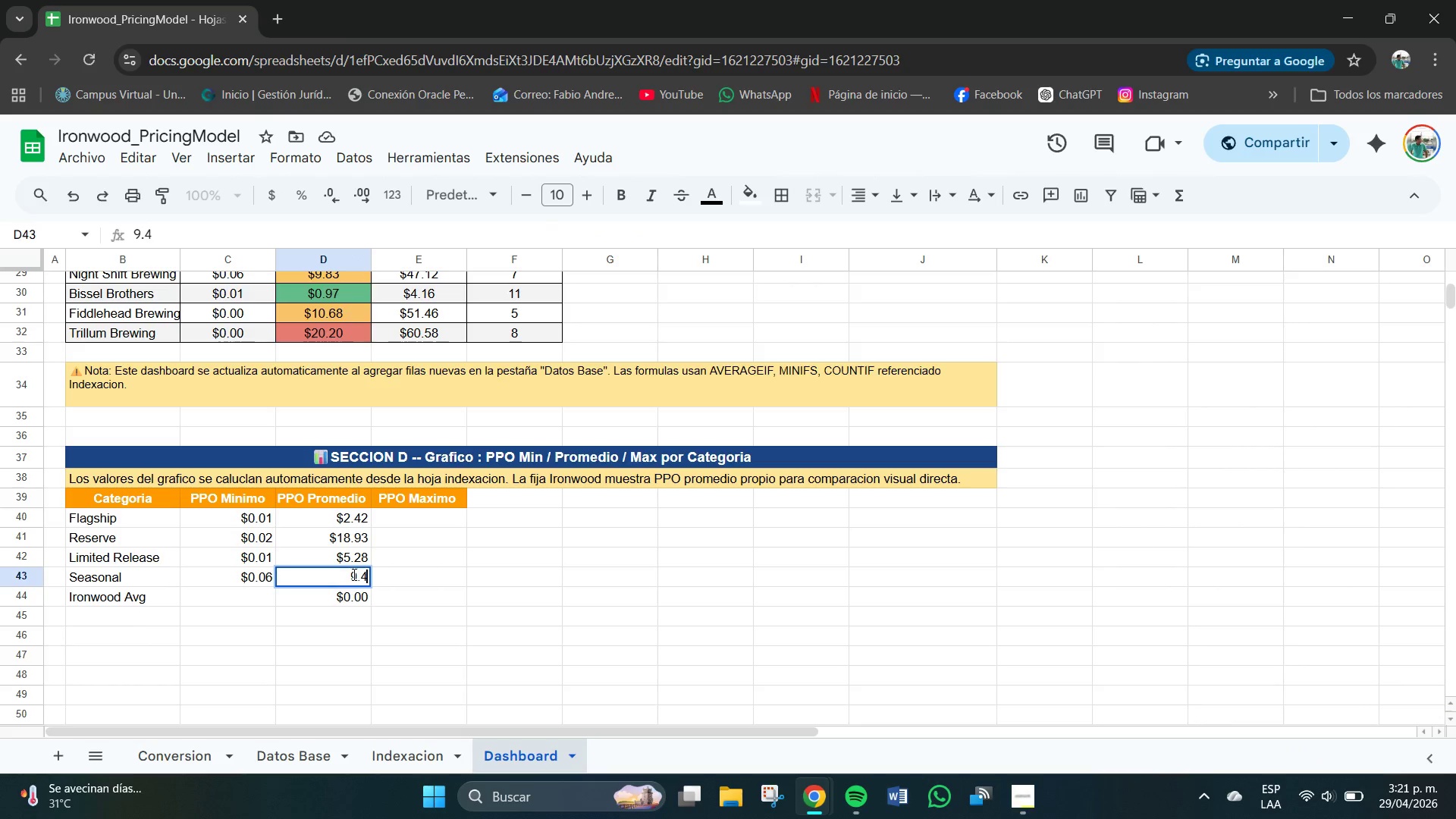 
key(Numpad3)
 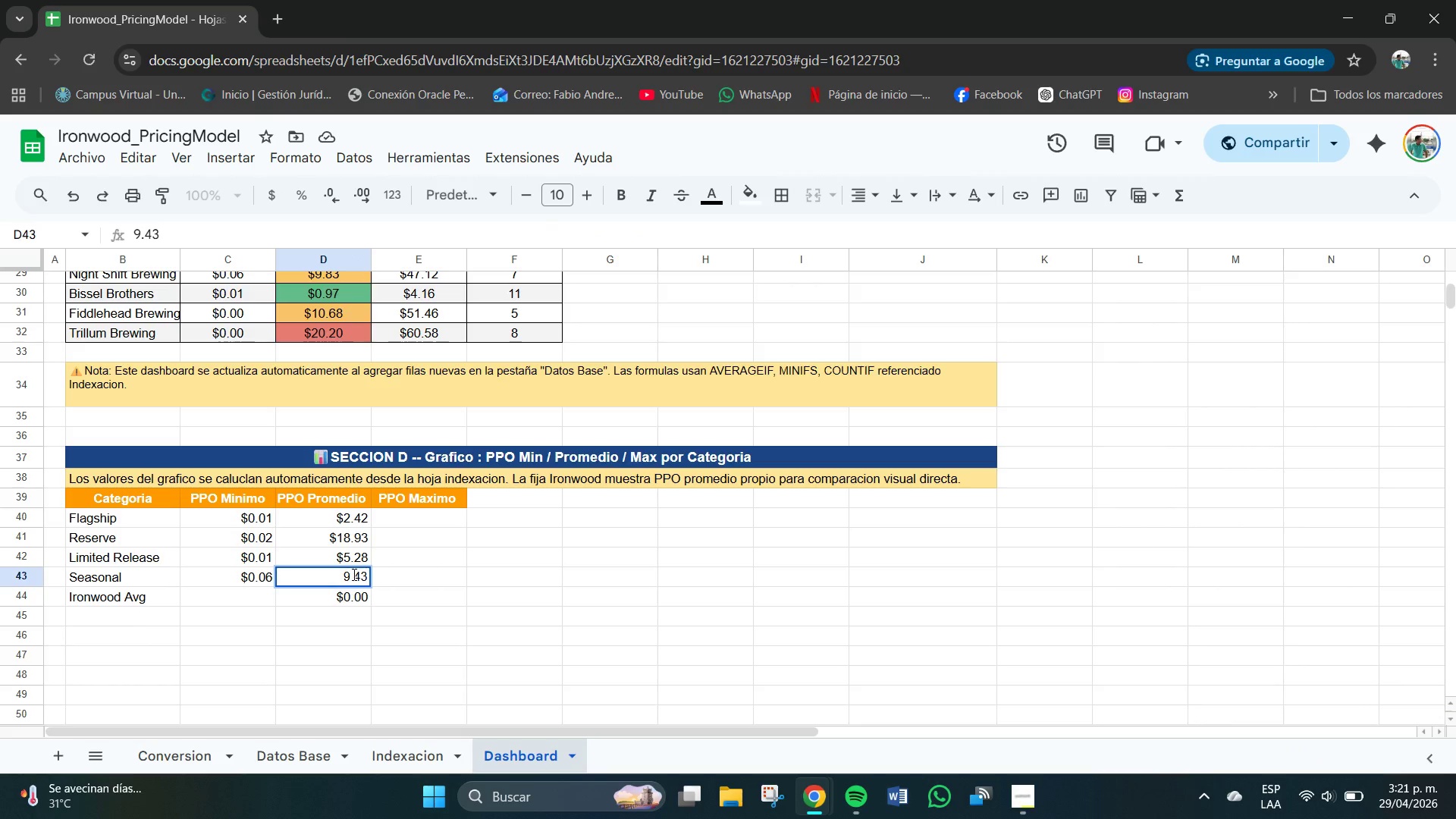 
key(NumpadEnter)
 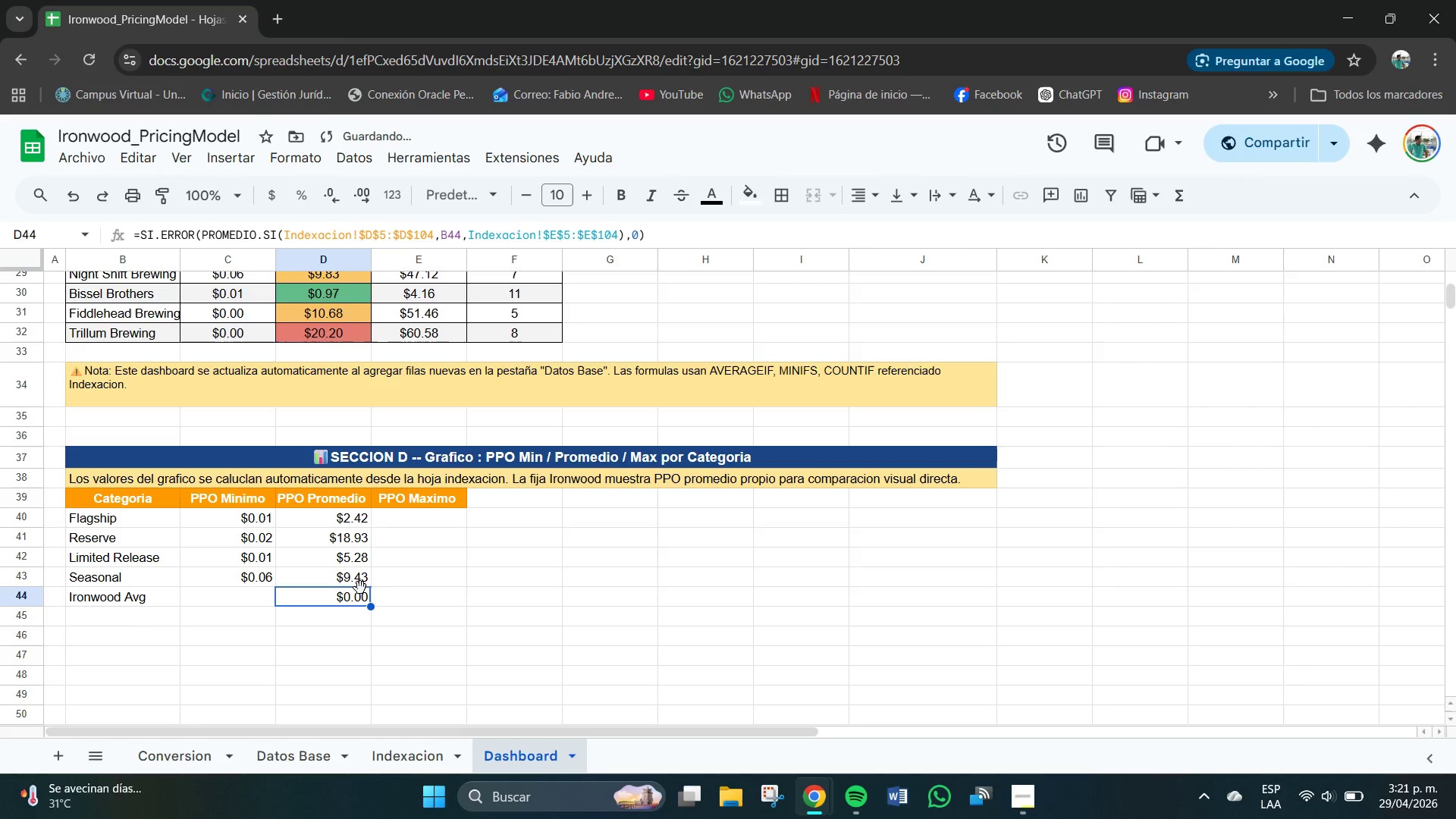 
key(Delete)
 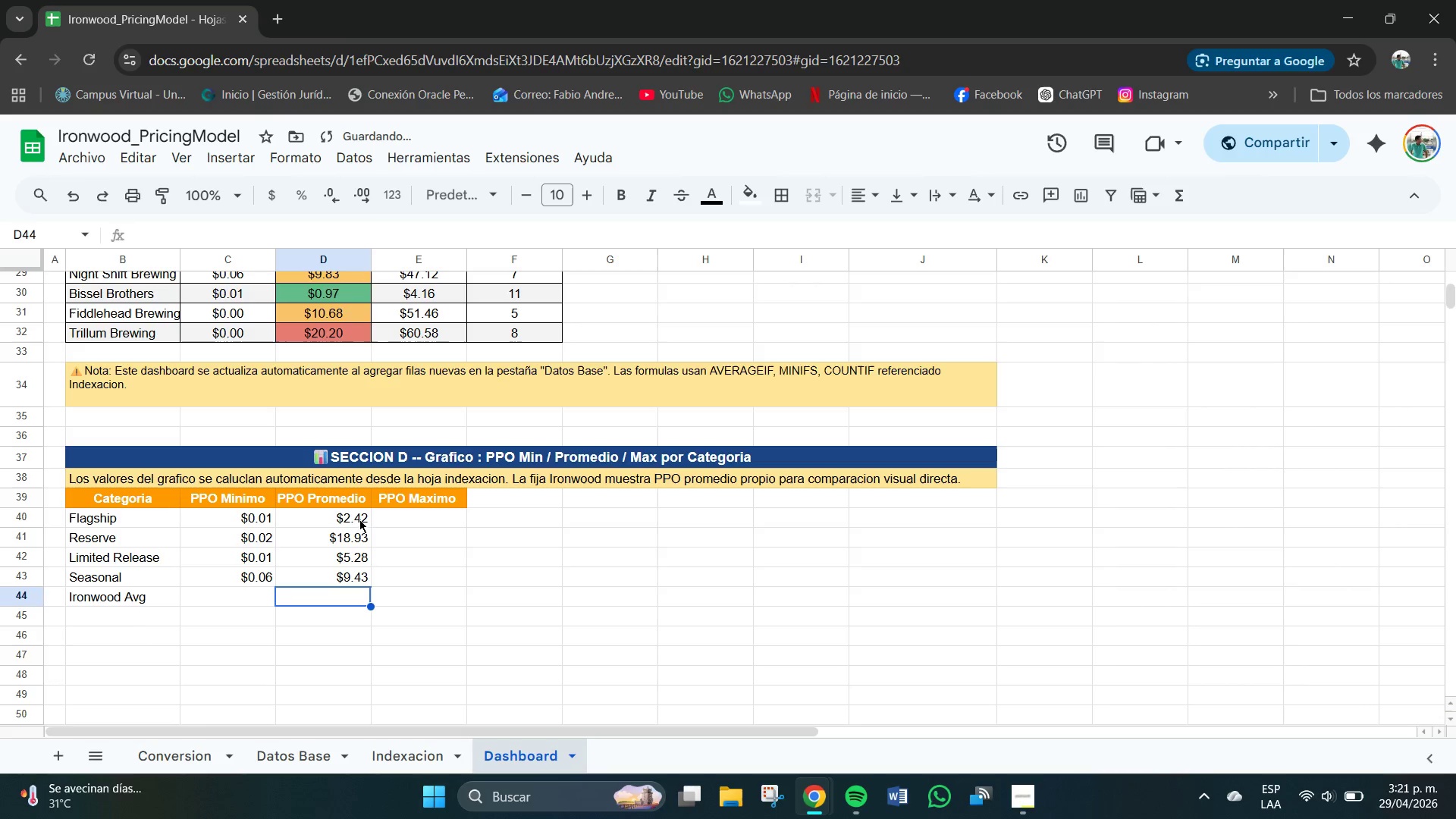 
left_click_drag(start_coordinate=[356, 518], to_coordinate=[359, 583])
 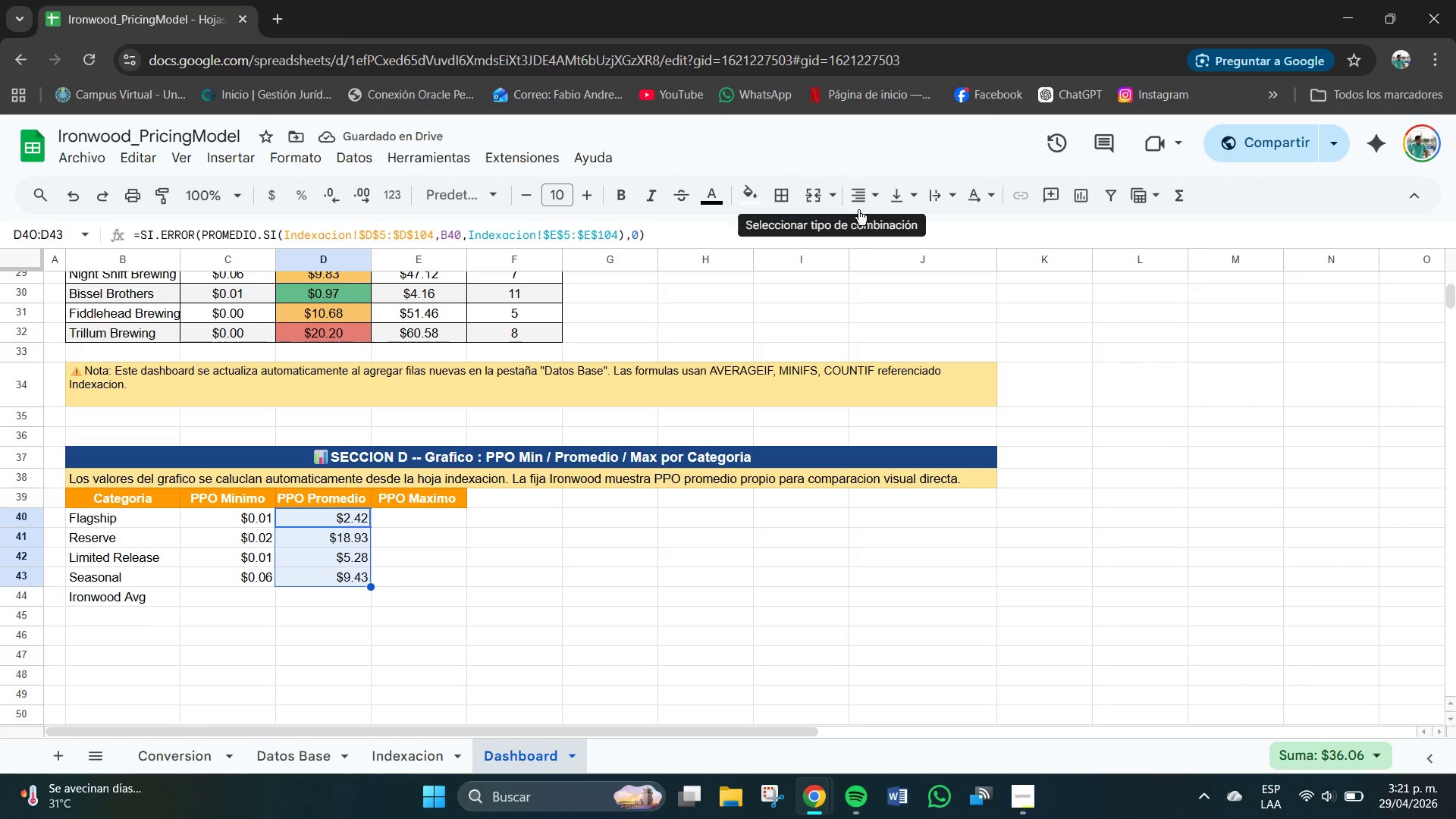 
left_click([864, 199])
 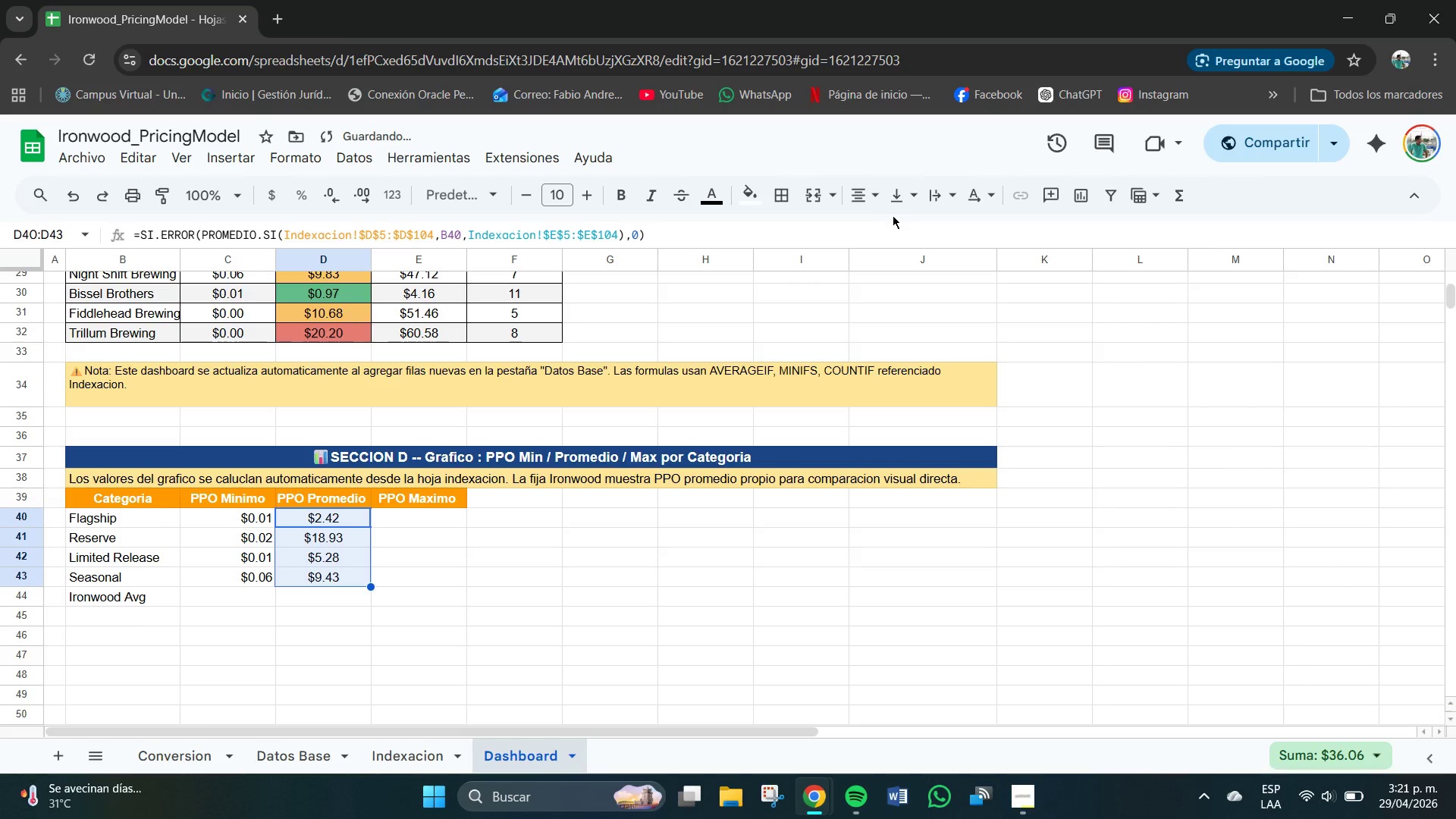 
double_click([896, 209])
 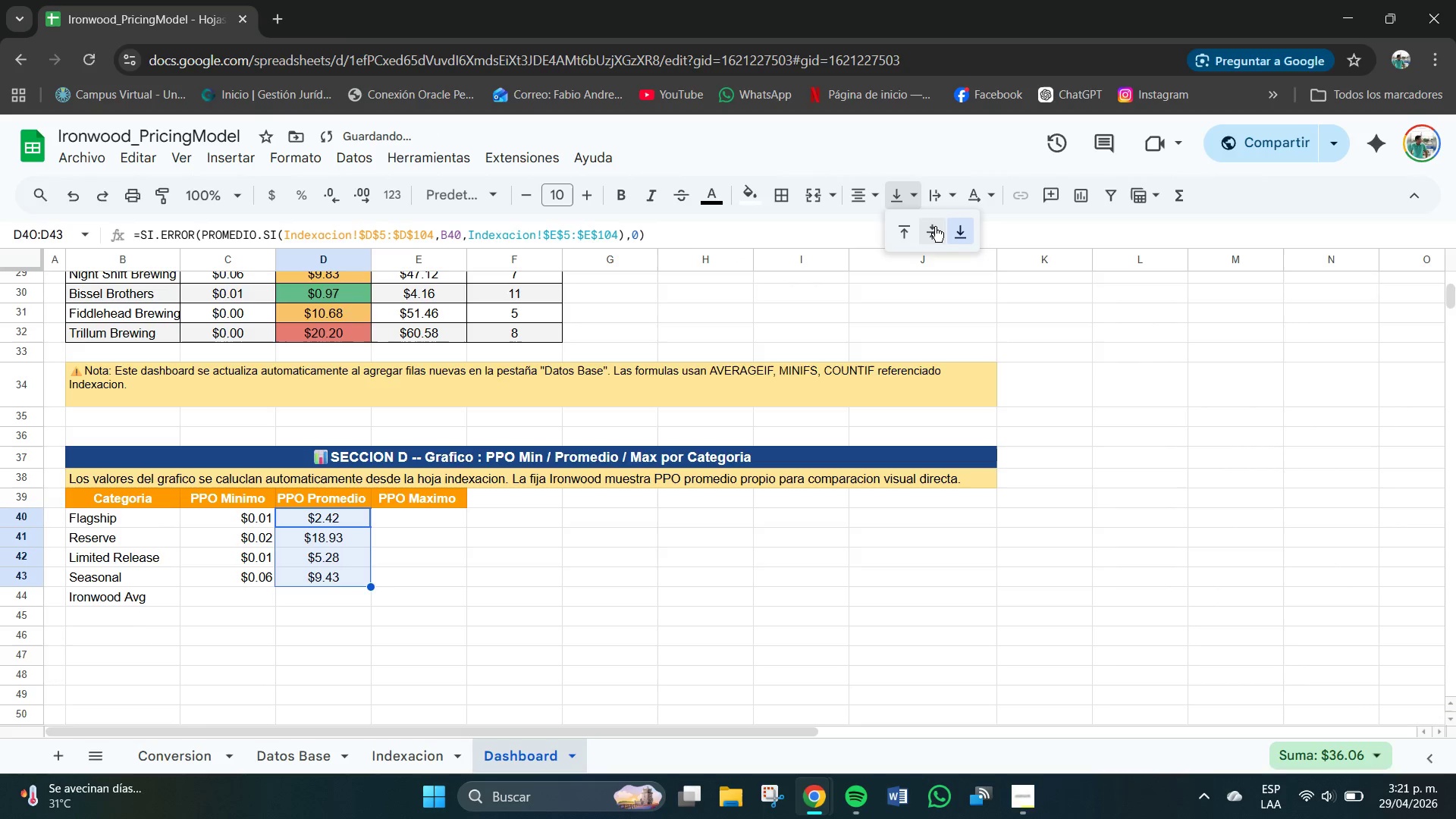 
left_click([937, 227])
 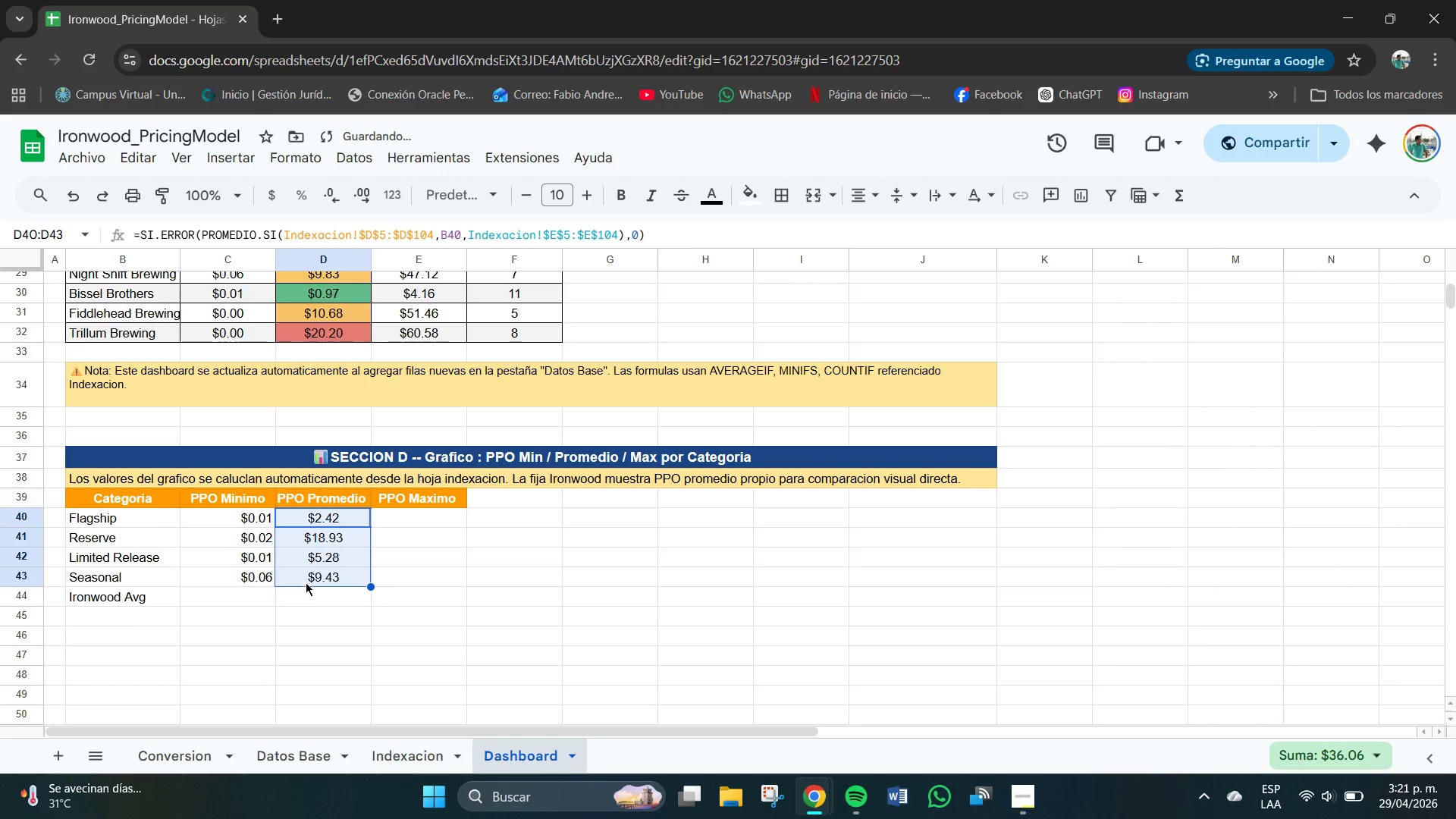 
left_click([366, 579])
 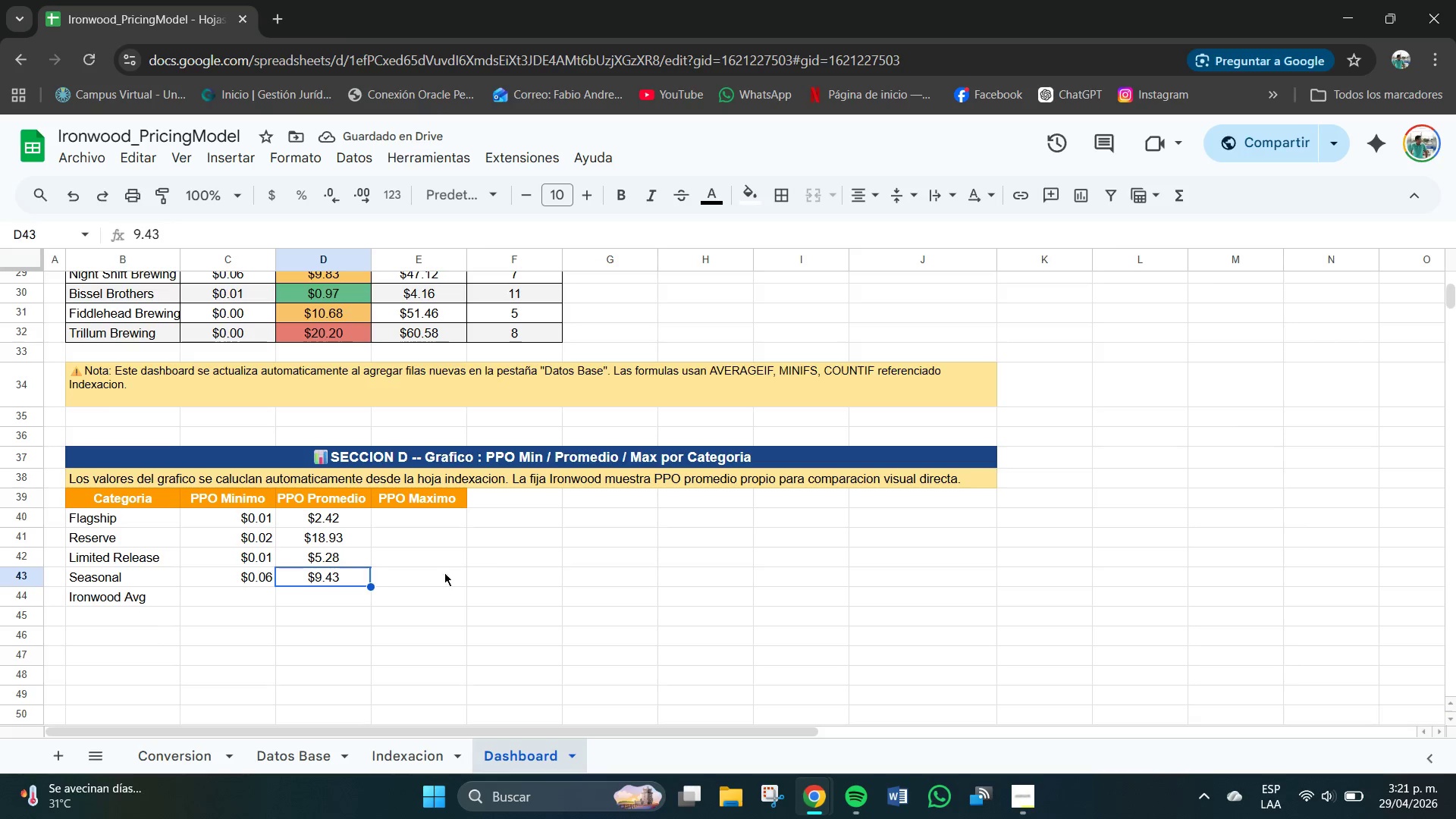 
left_click([431, 527])
 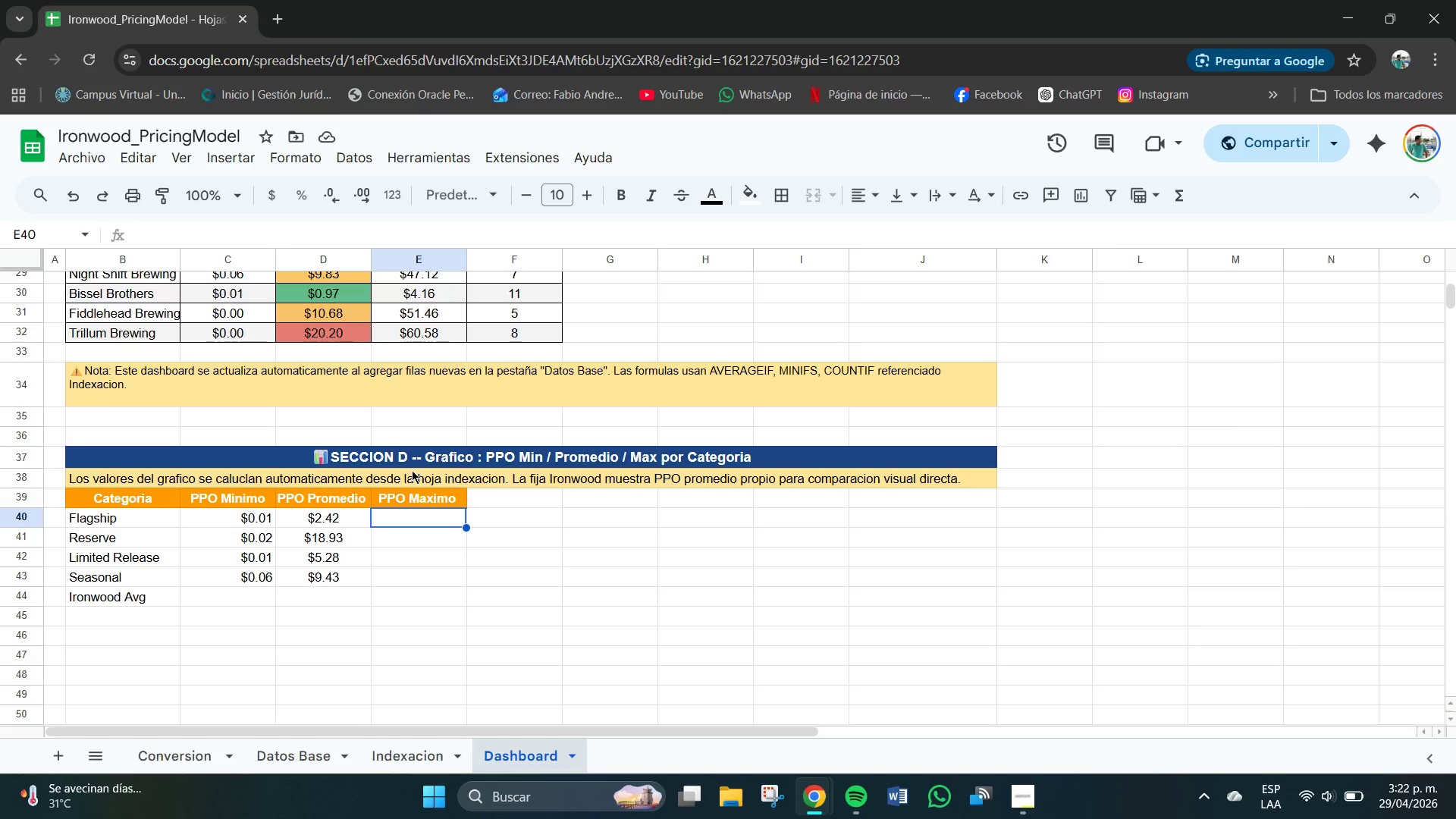 
wait(15.02)
 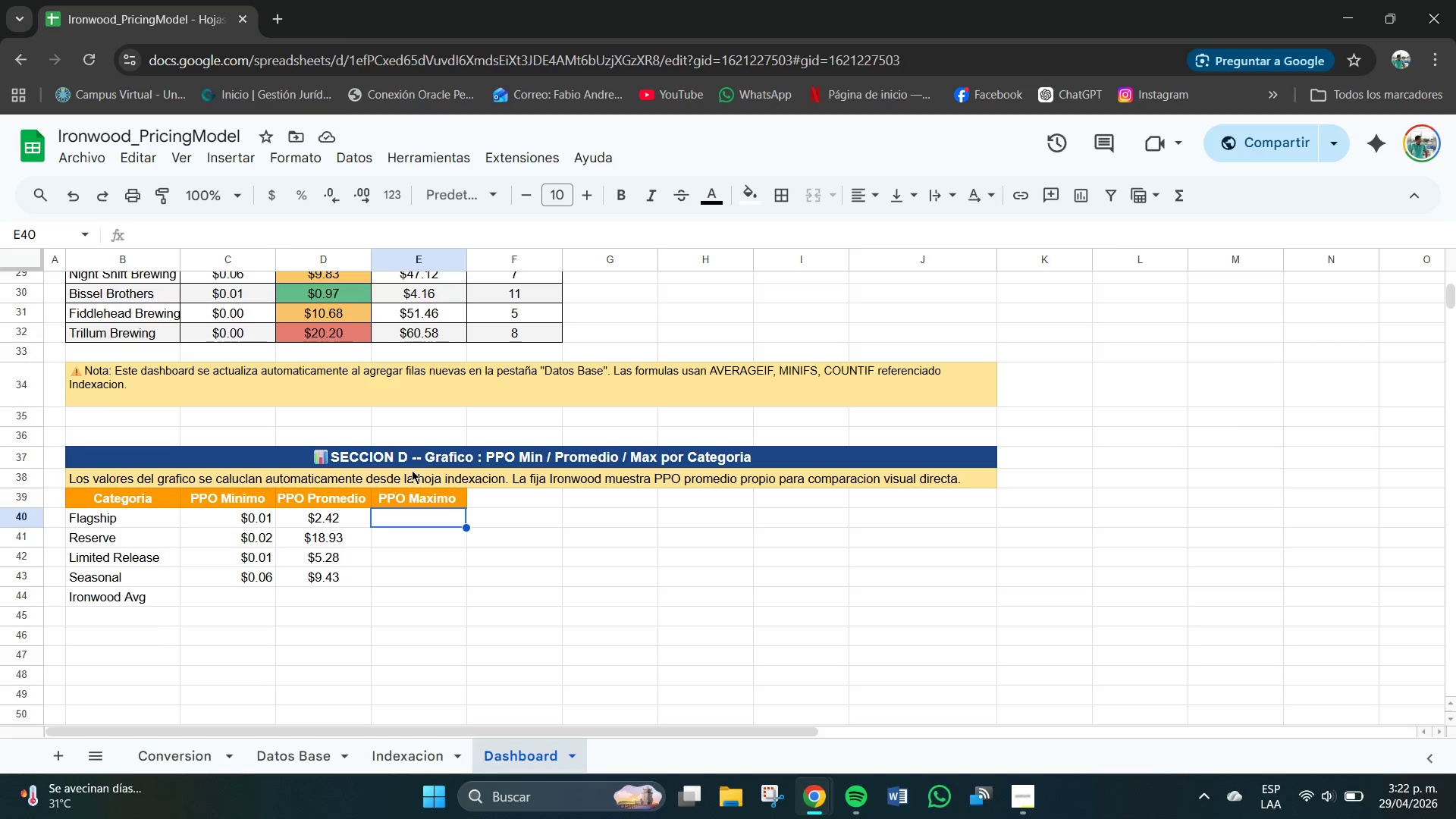 
double_click([419, 529])
 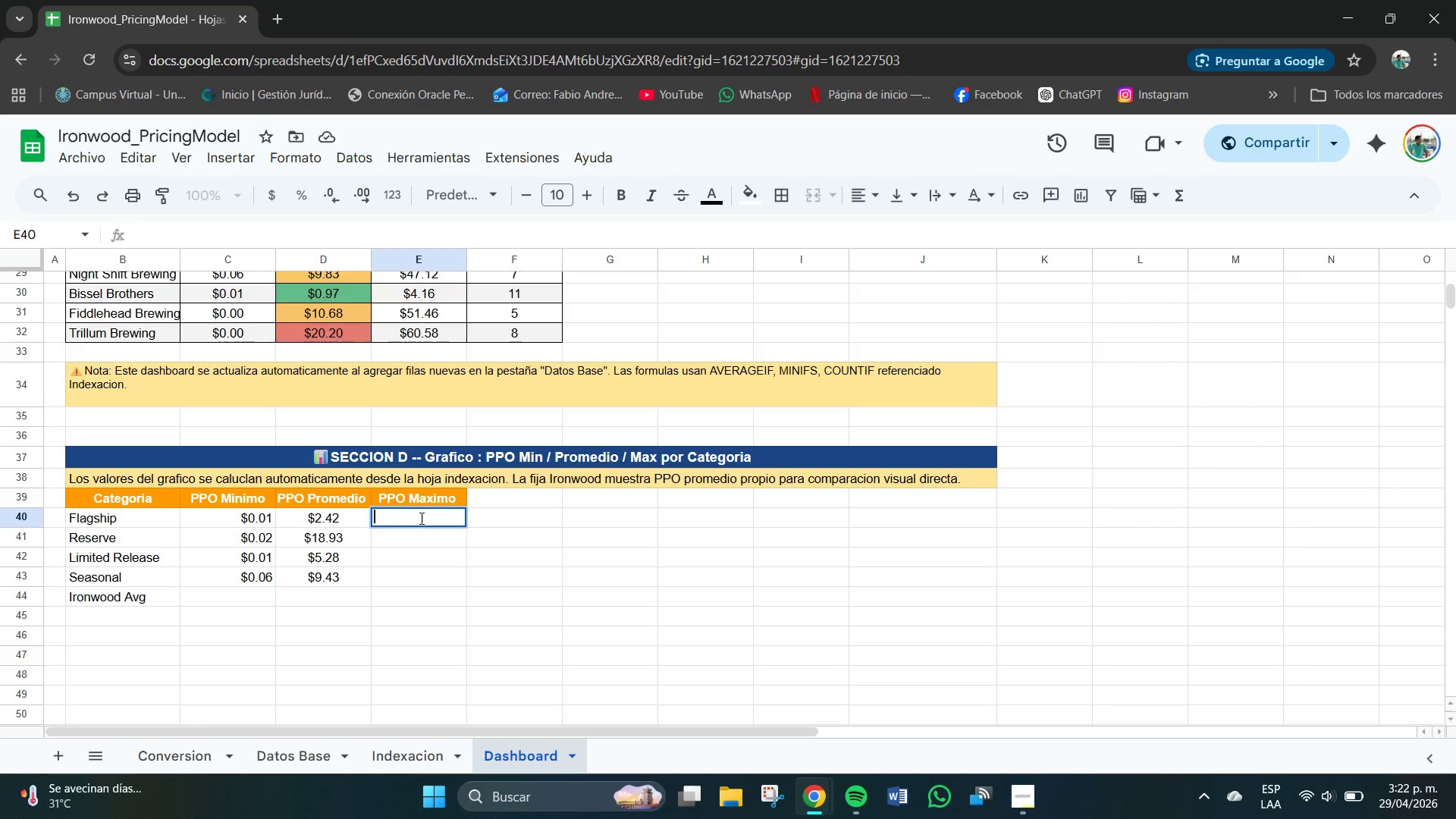 
triple_click([420, 520])
 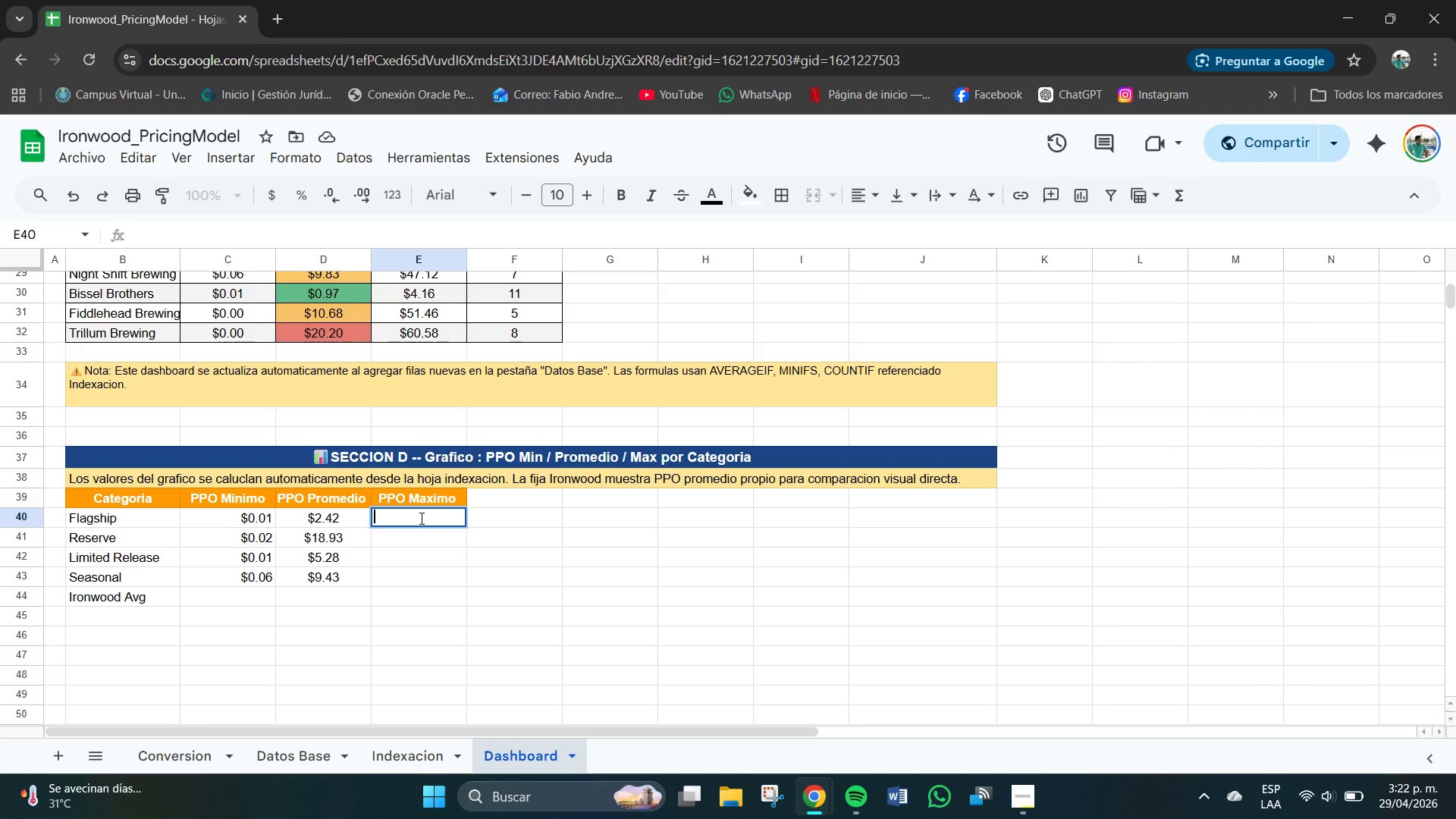 
triple_click([422, 519])
 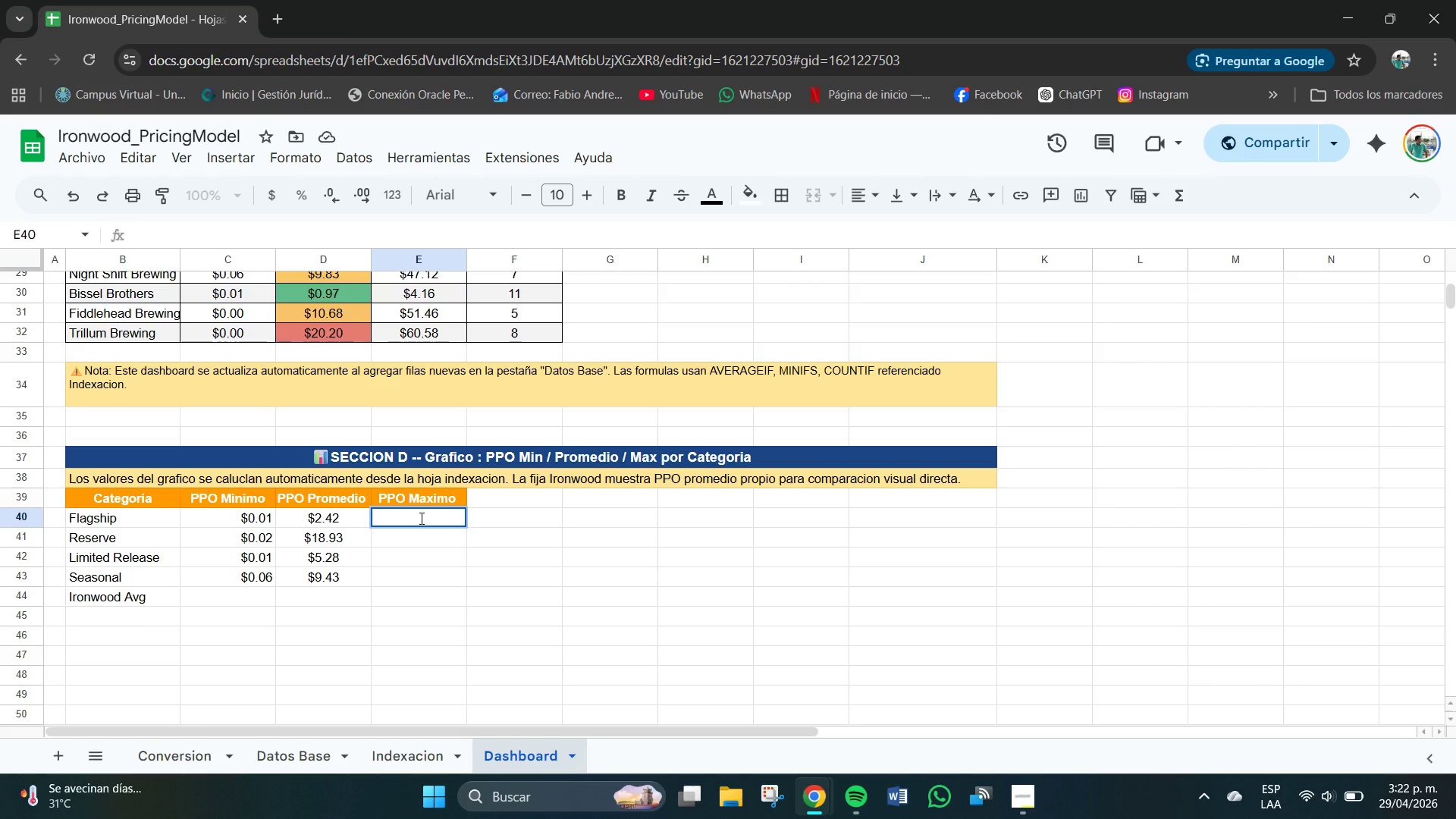 
type()SOI)
key(Backspace)
key(Backspace)
type(I.ERROR*maxifc)
key(Backspace)
type(s*[Indexacion[!E)
key(Backspace)
type(#)
key(Backspace)
type($3)
key(Backspace)
type(E$5>$E$104.[Indexacion[!)
 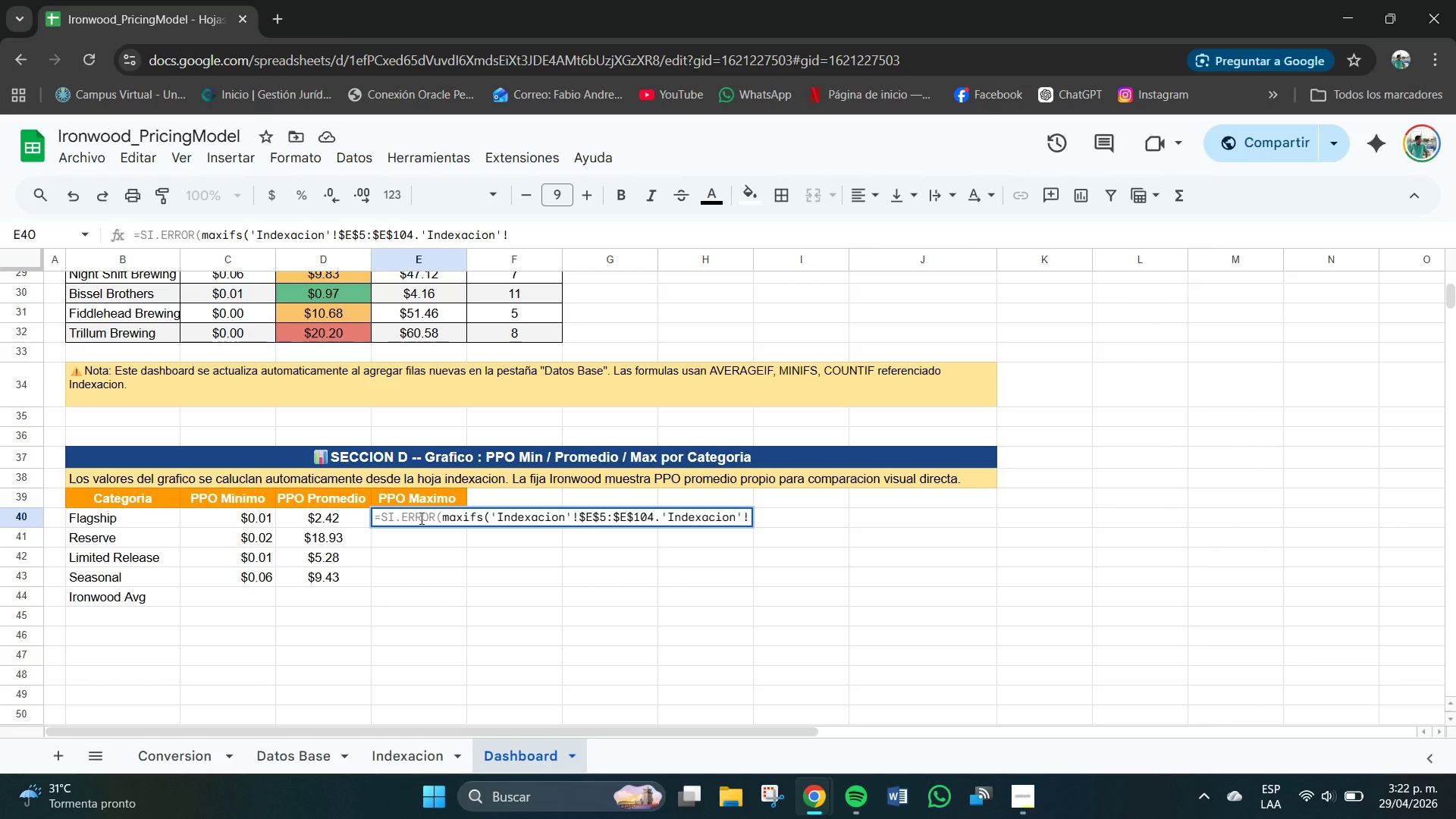 
type($D$5>$D$104,B40(,0()
 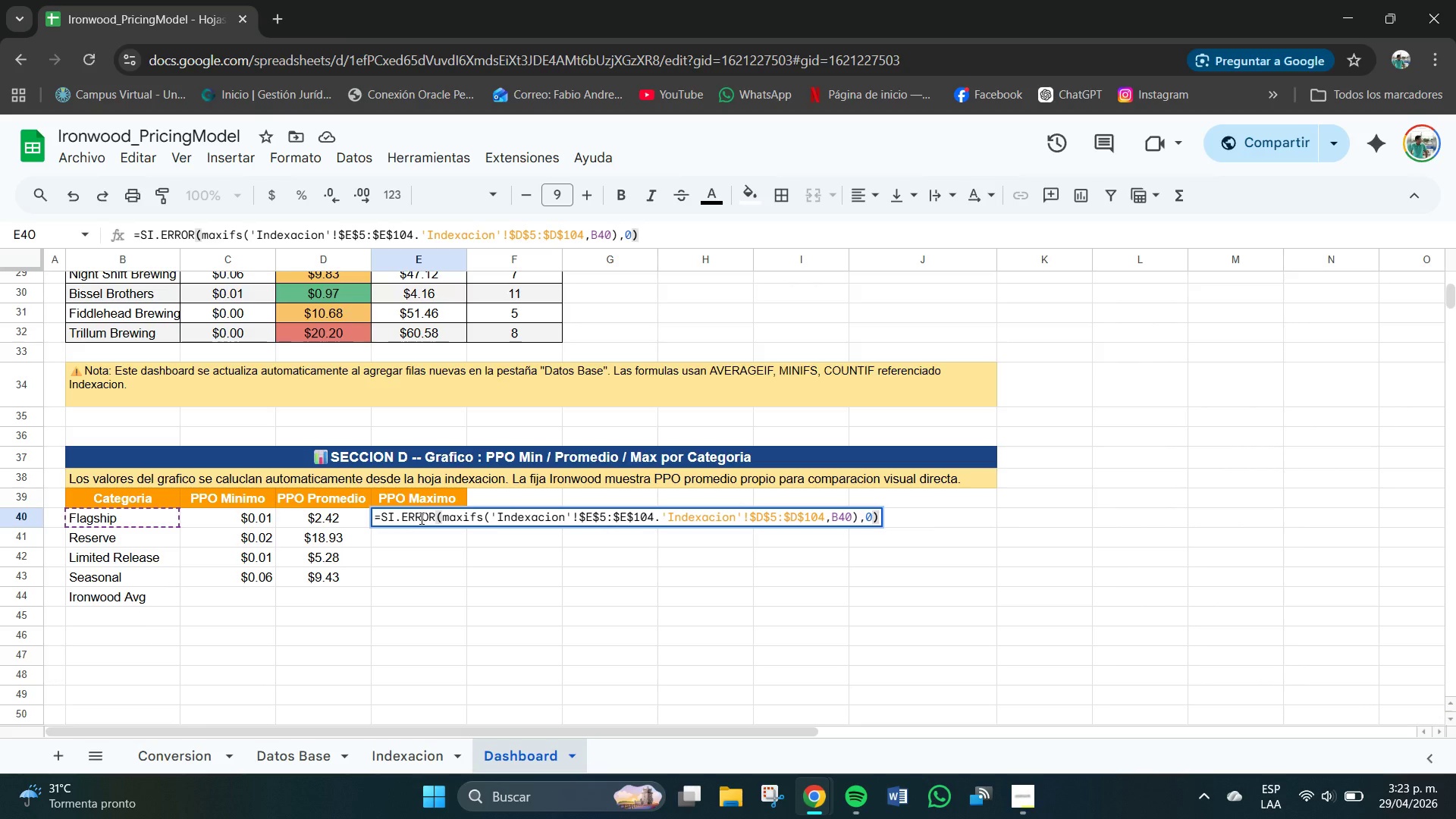 
key(Enter)
 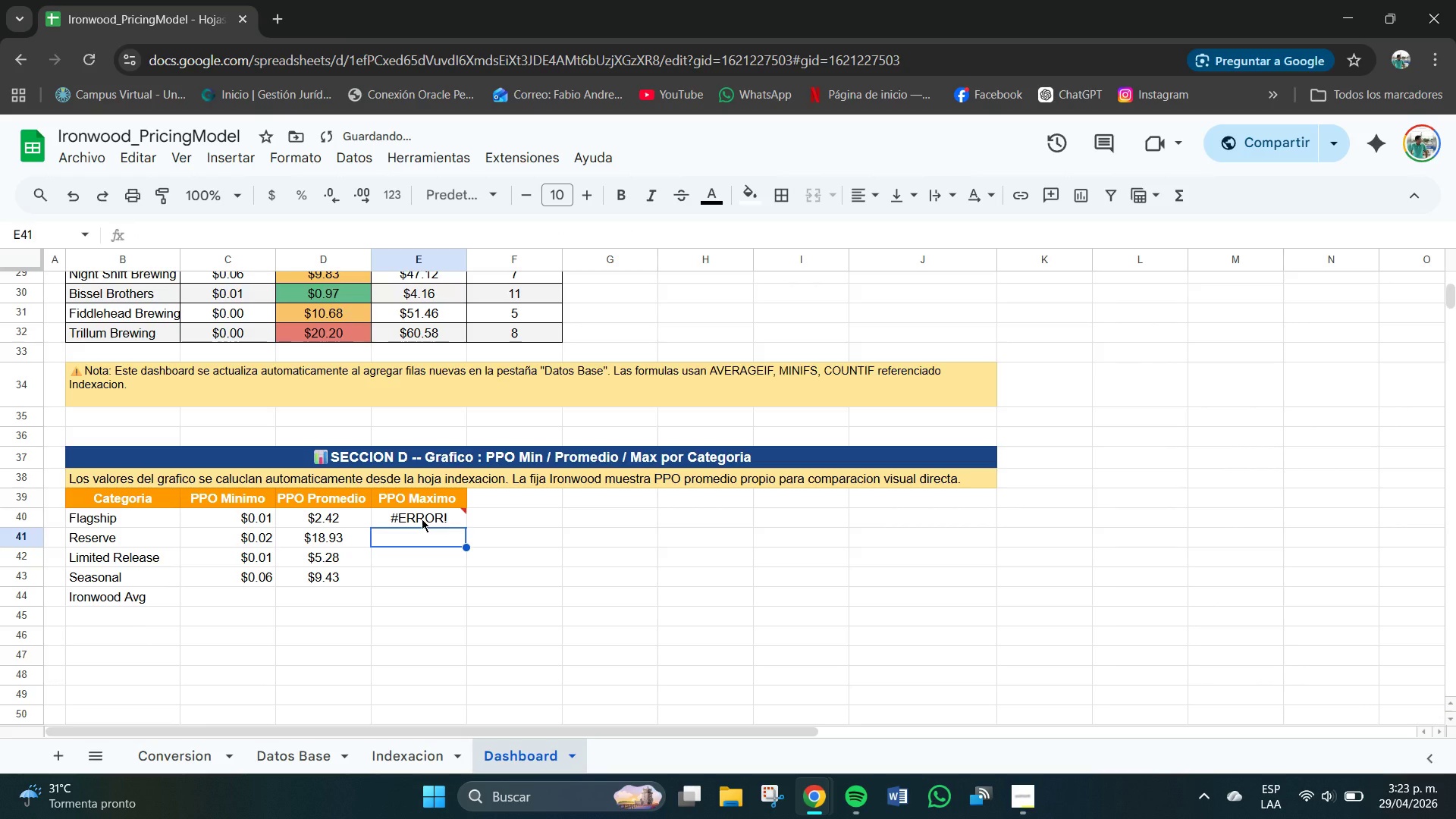 
left_click([422, 519])
 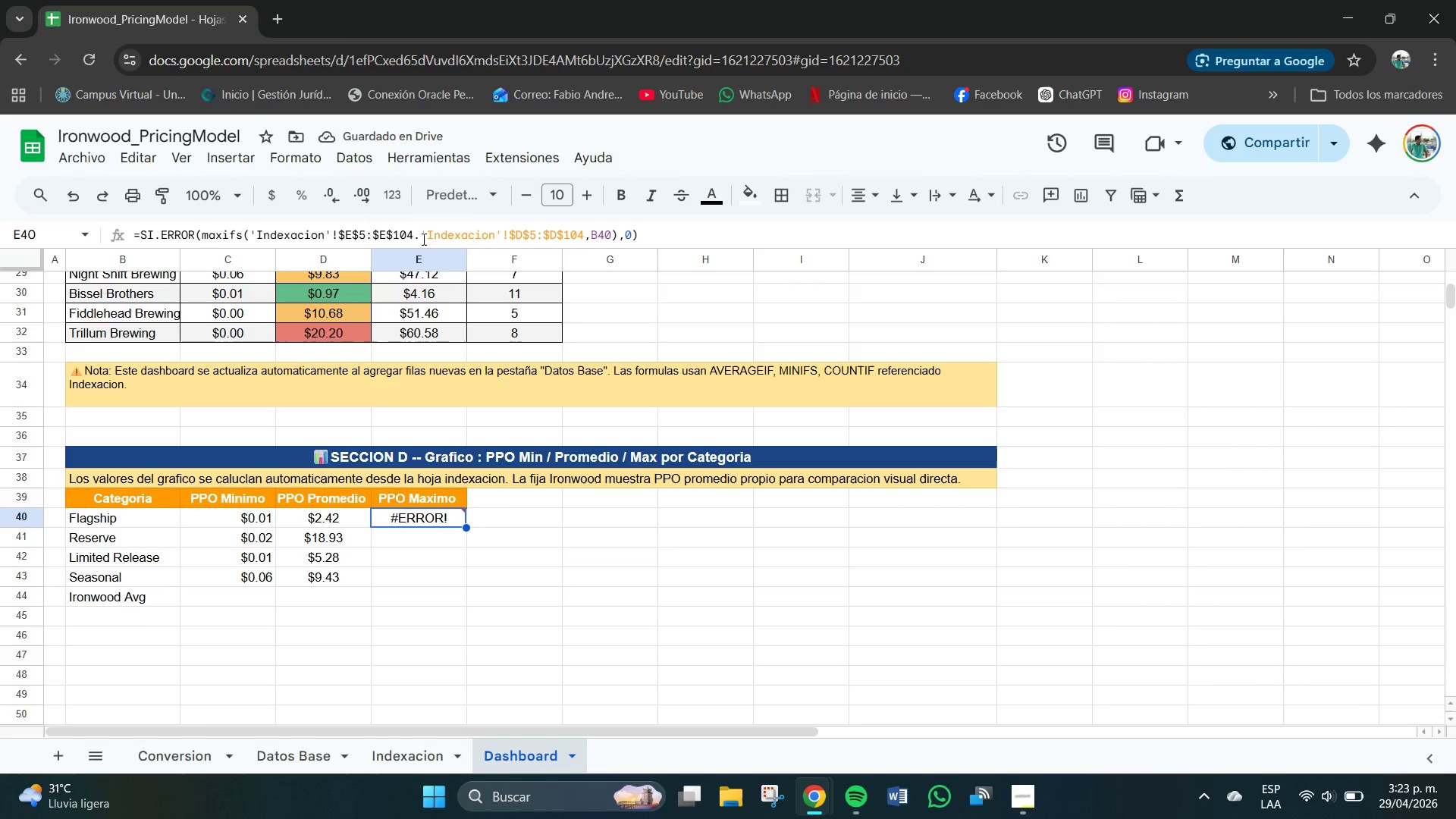 
left_click([422, 231])
 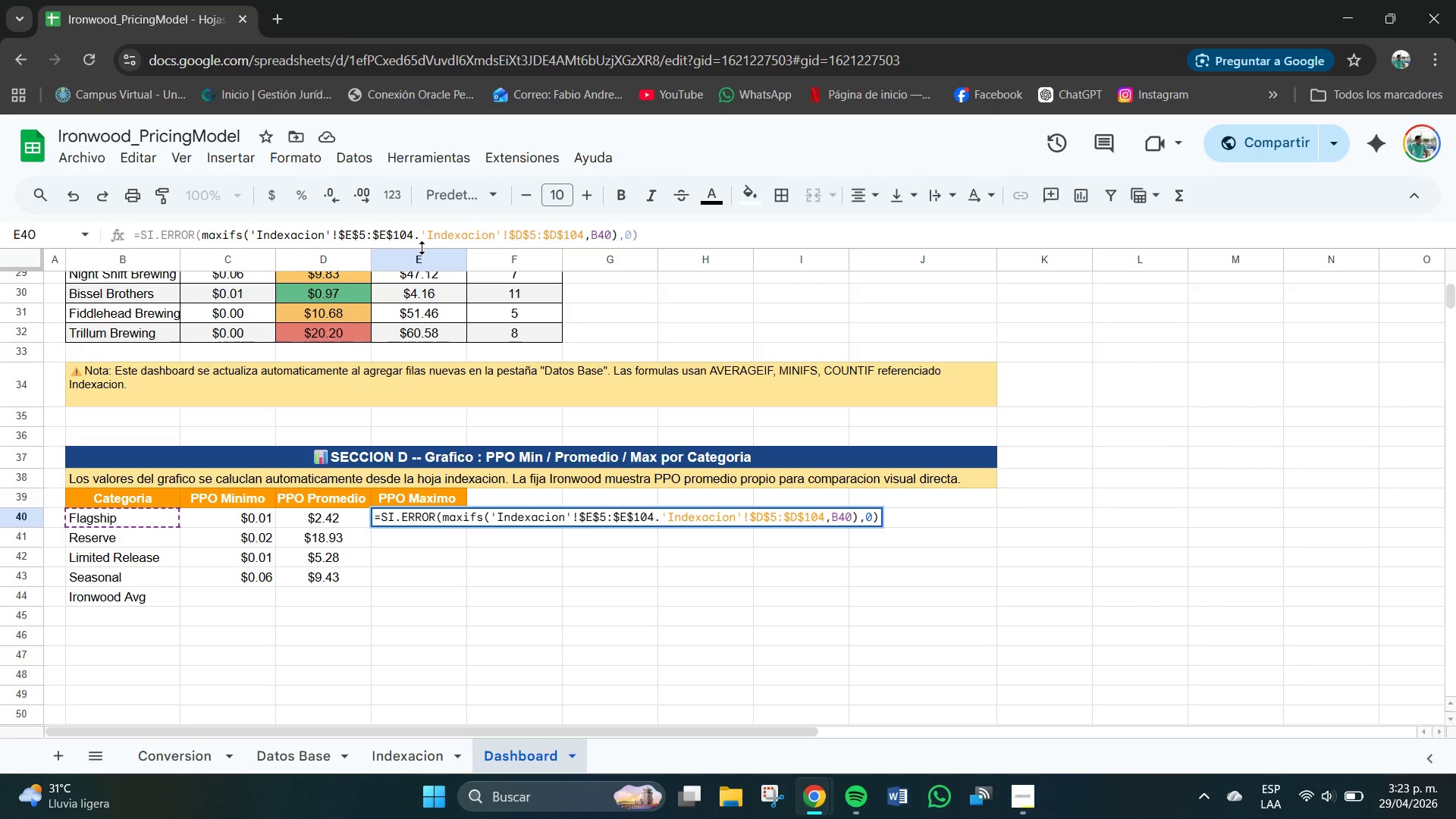 
key(Backspace)
 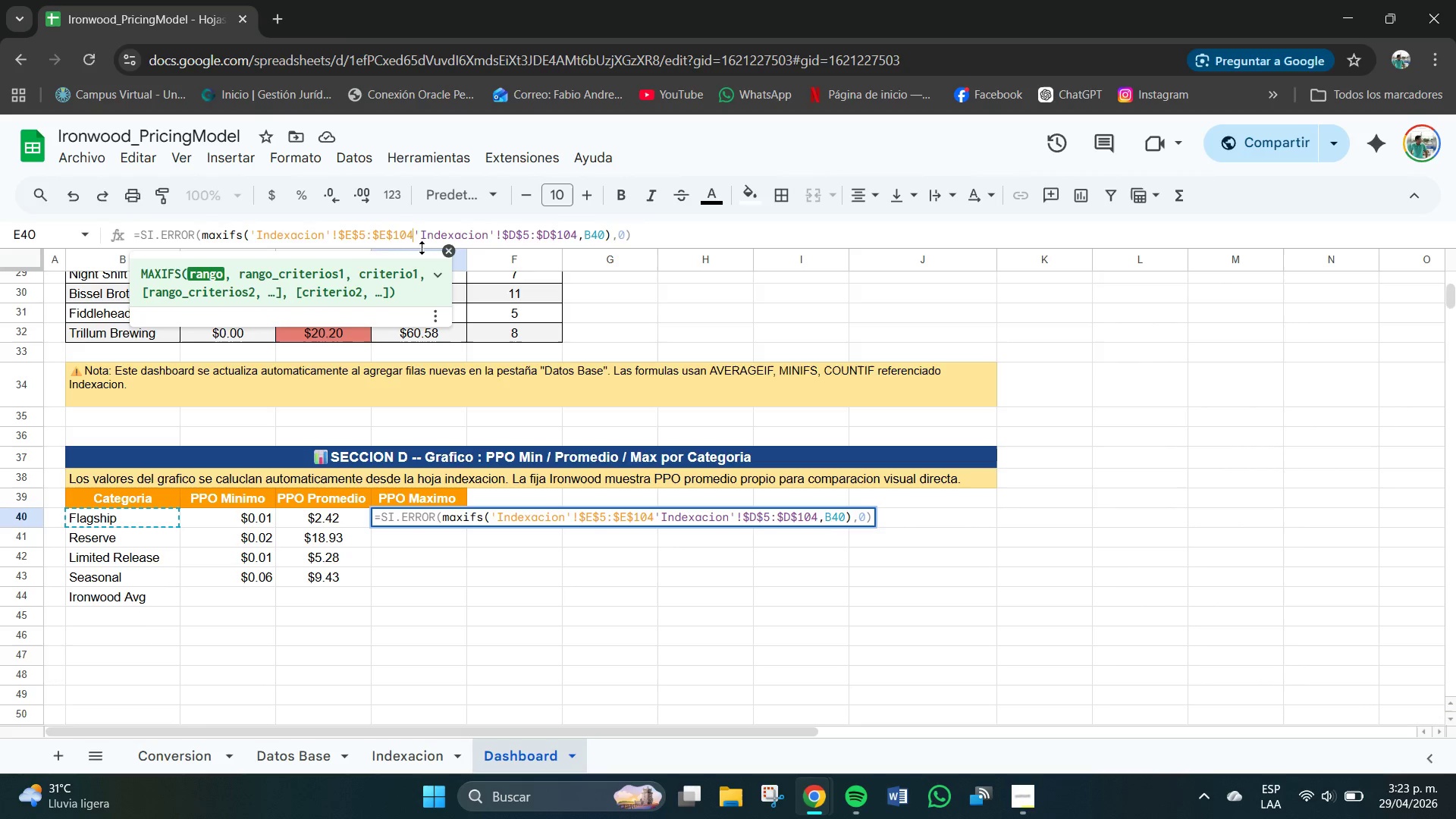 
key(Comma)
 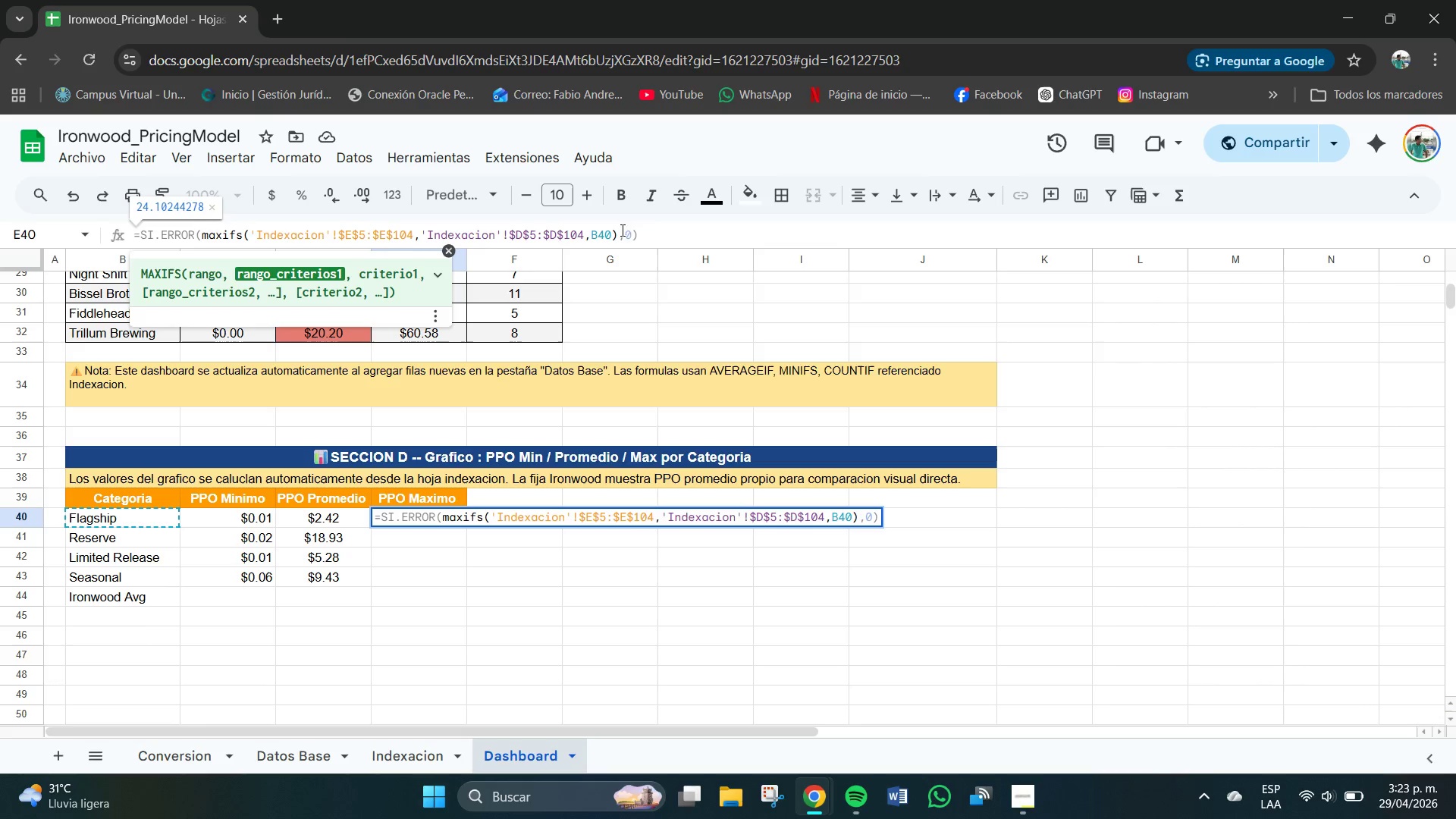 
left_click([651, 233])
 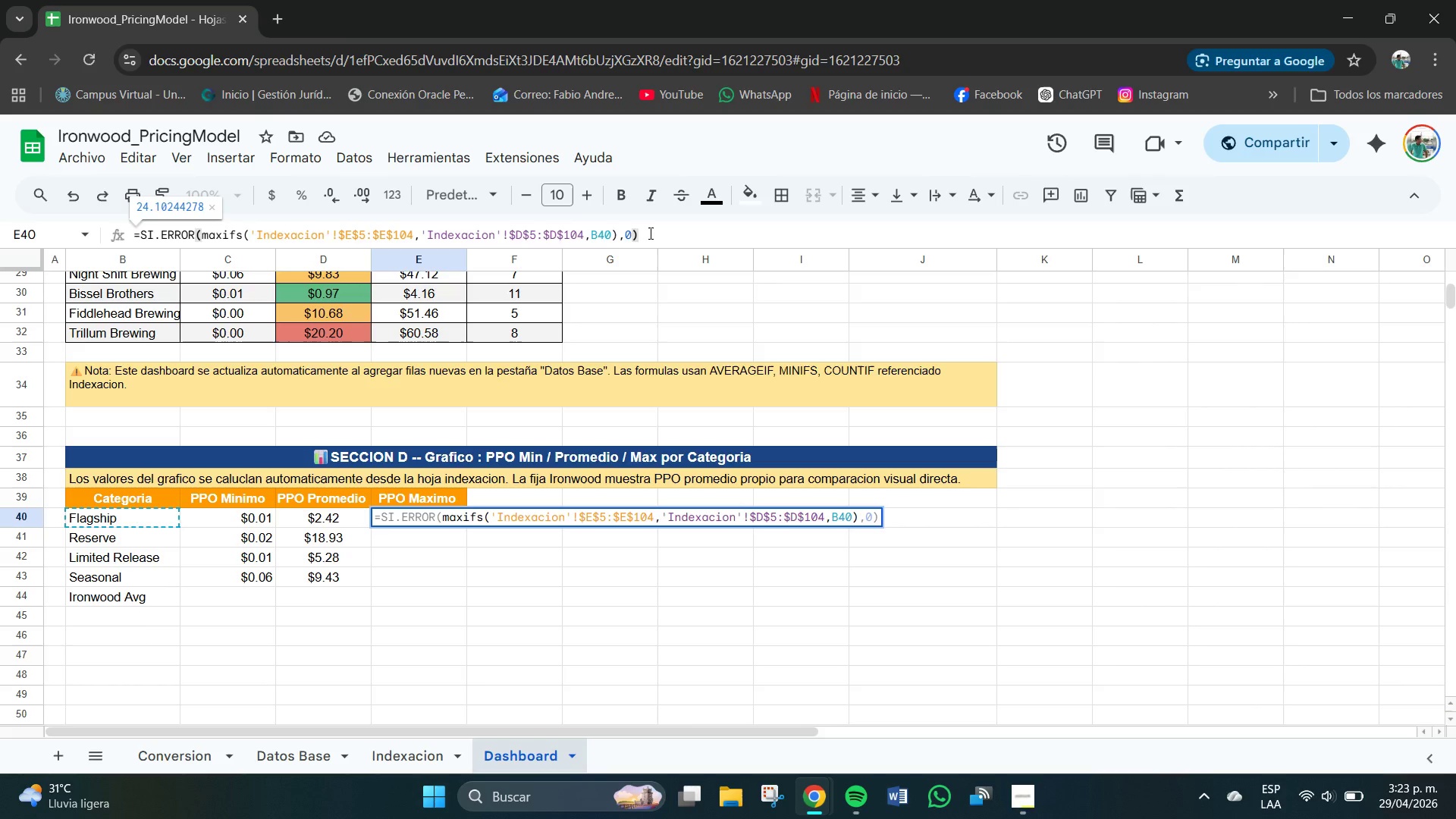 
key(Enter)
 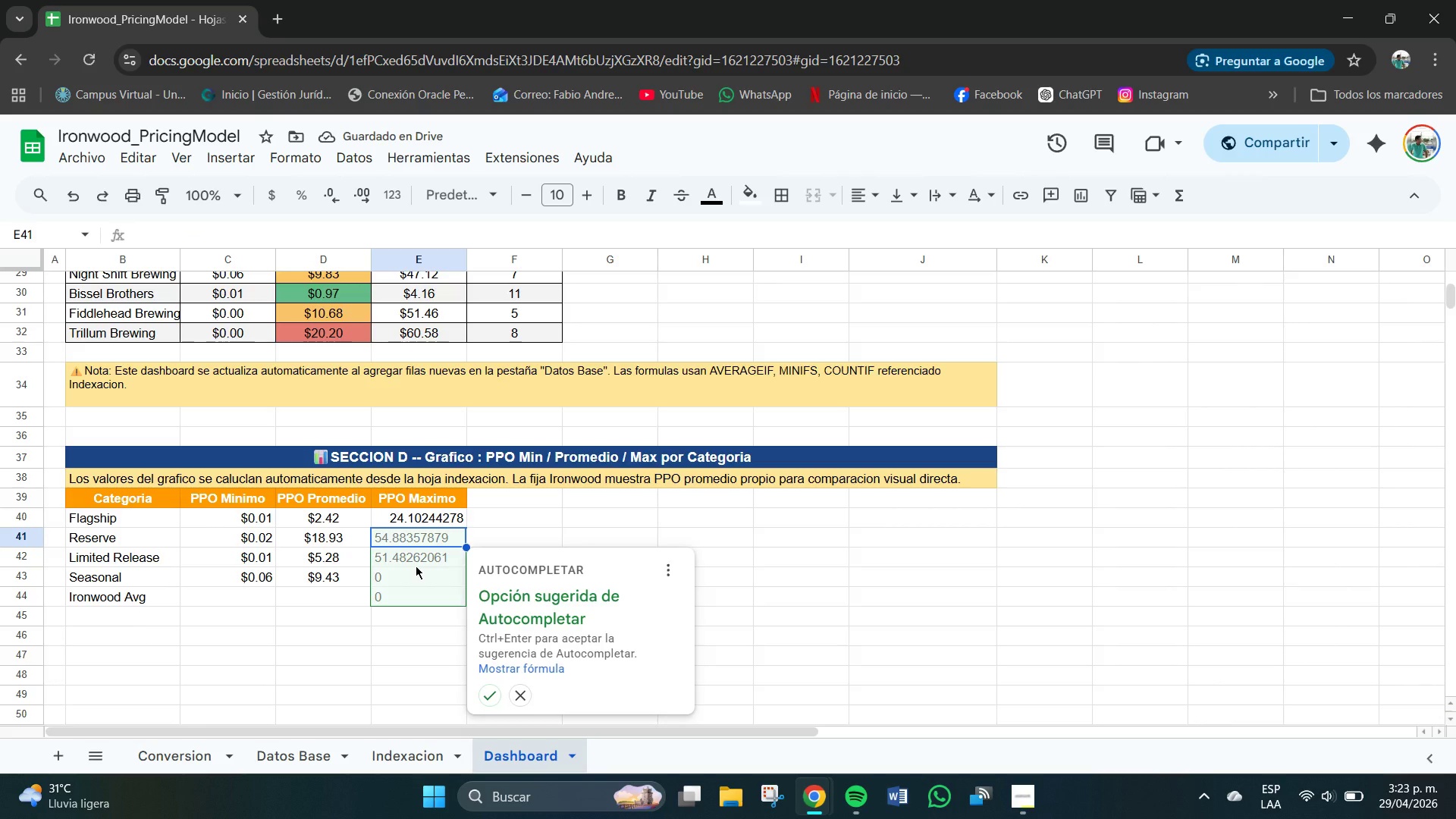 
wait(5.69)
 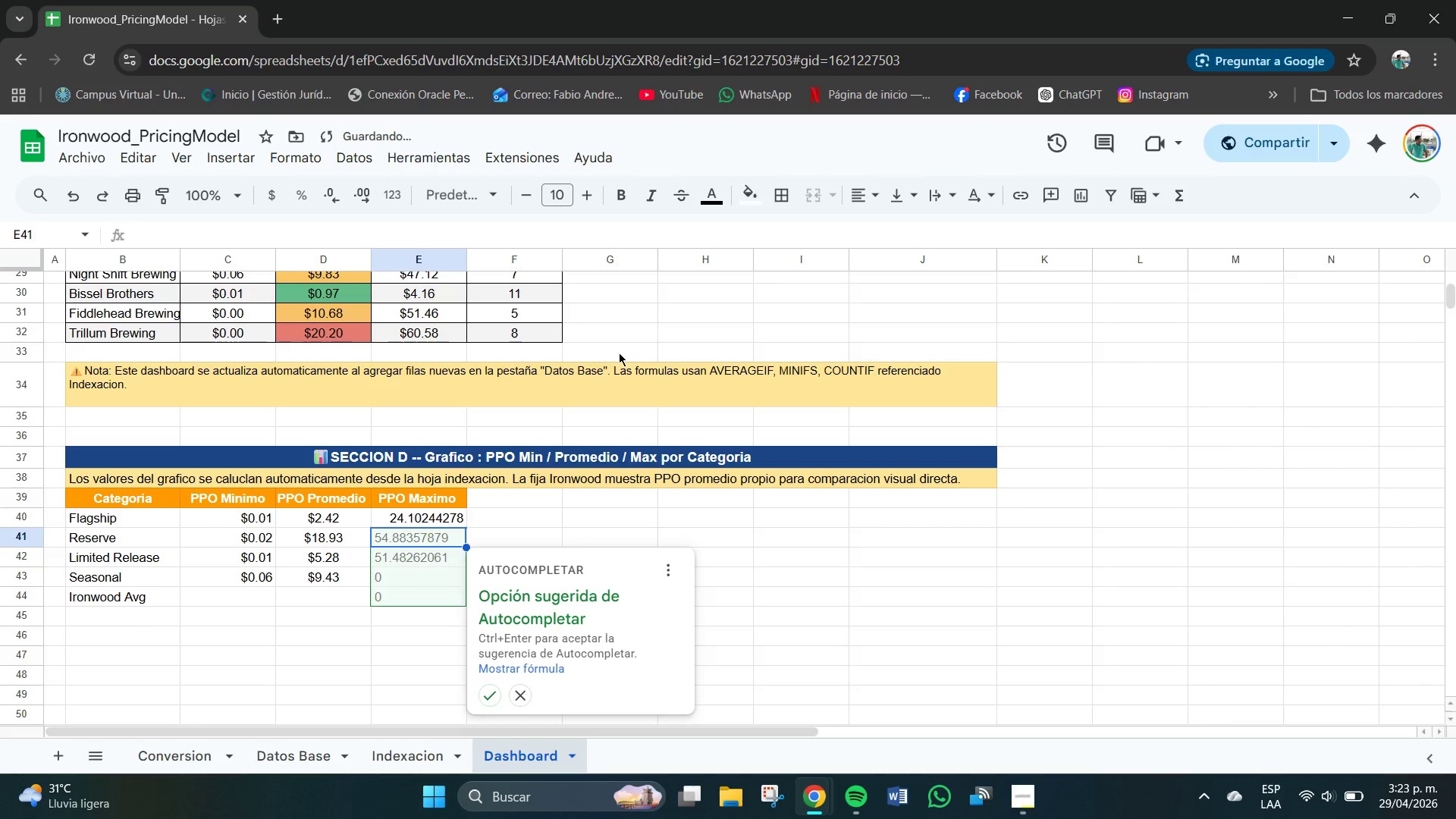 
left_click([495, 695])
 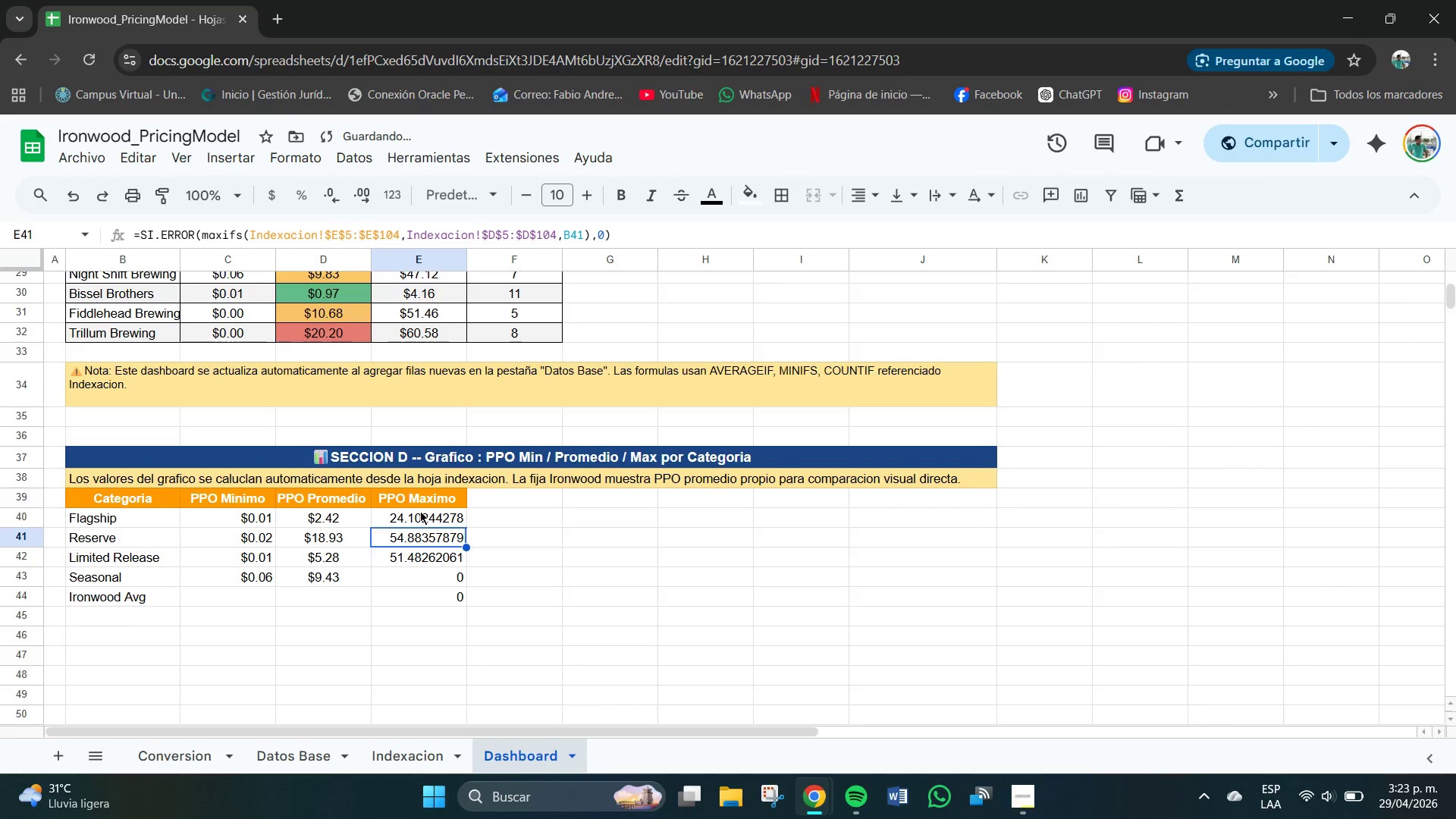 
left_click_drag(start_coordinate=[420, 511], to_coordinate=[441, 598])
 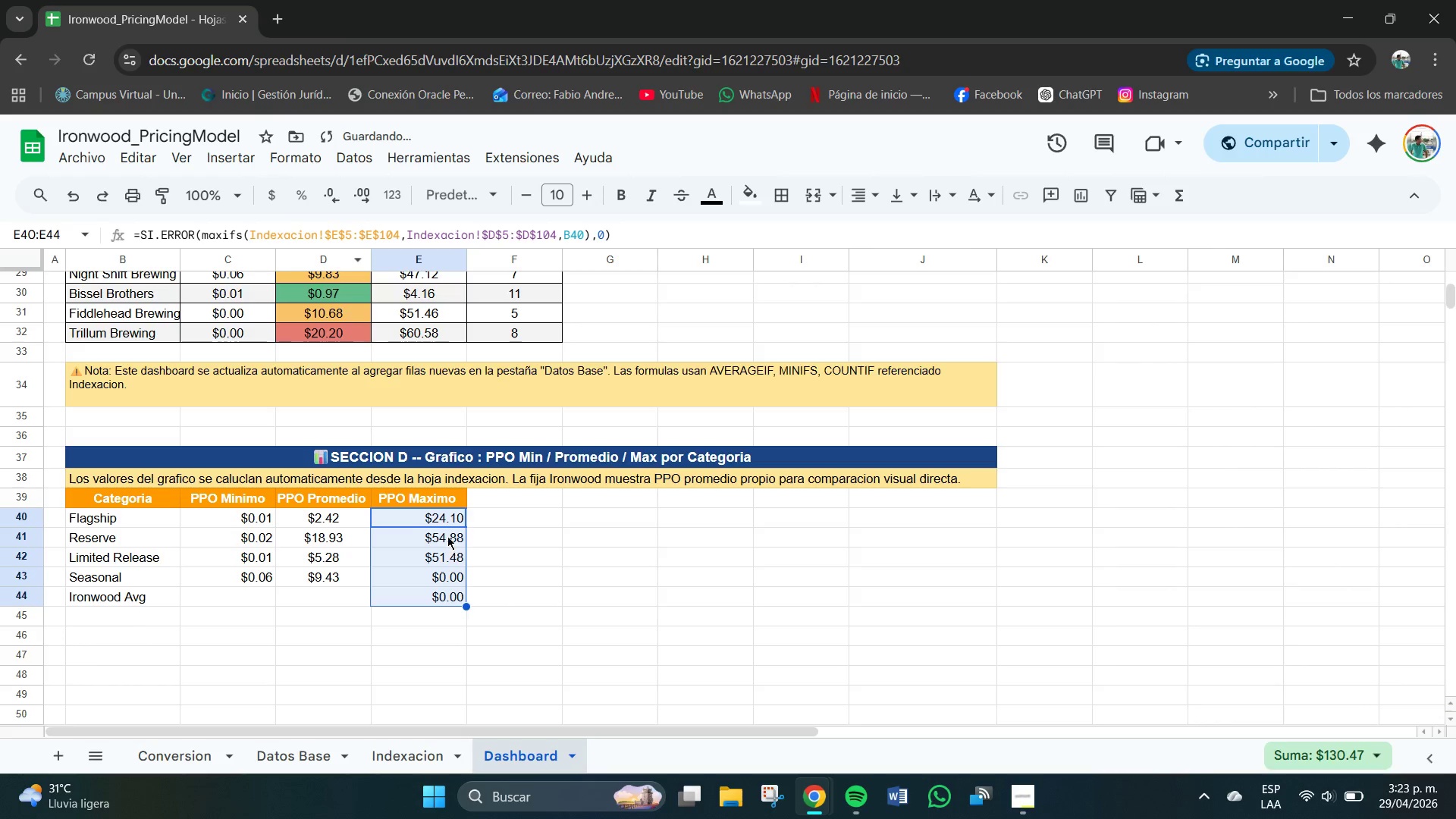 
left_click([446, 536])
 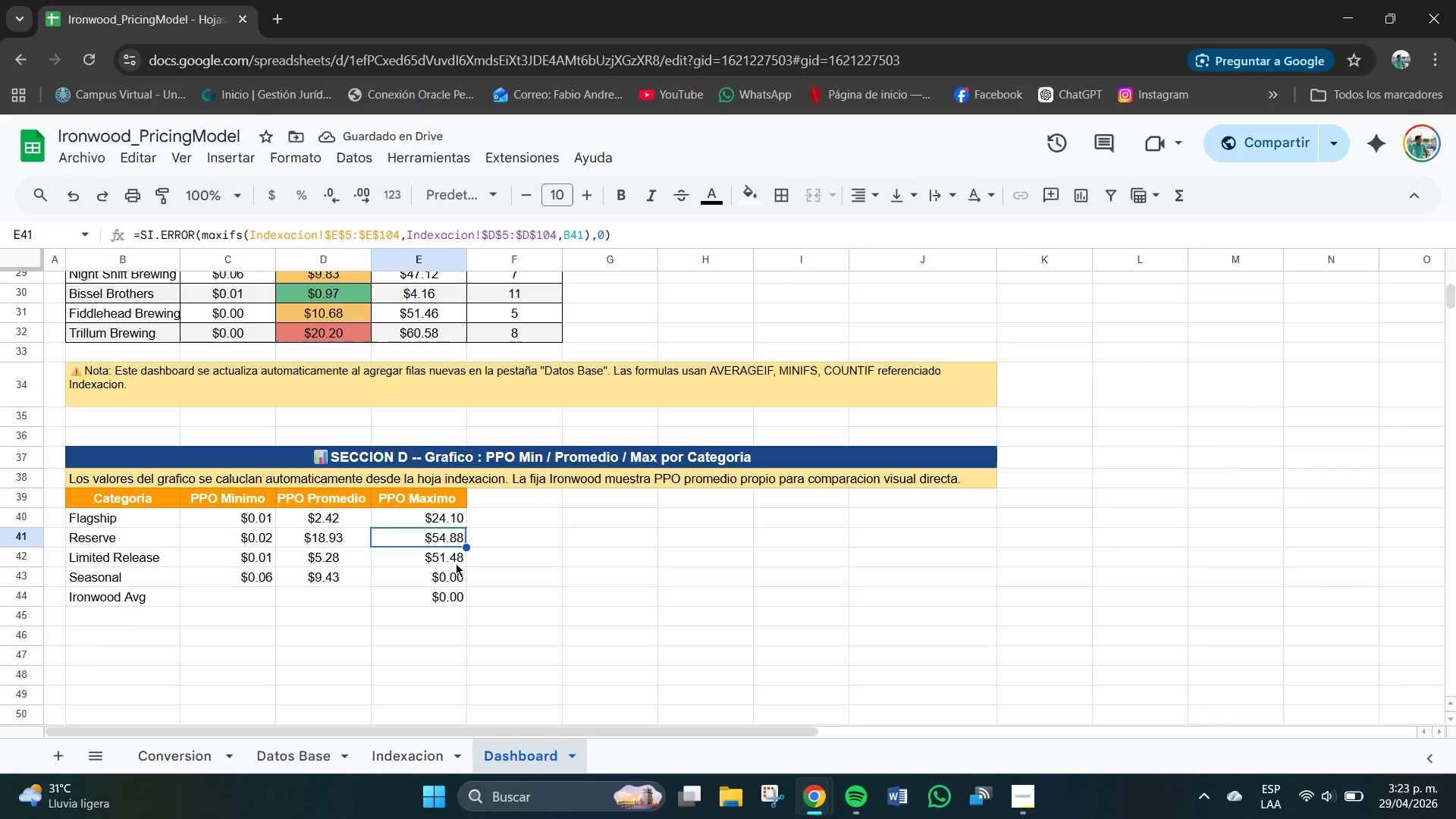 
left_click([455, 557])
 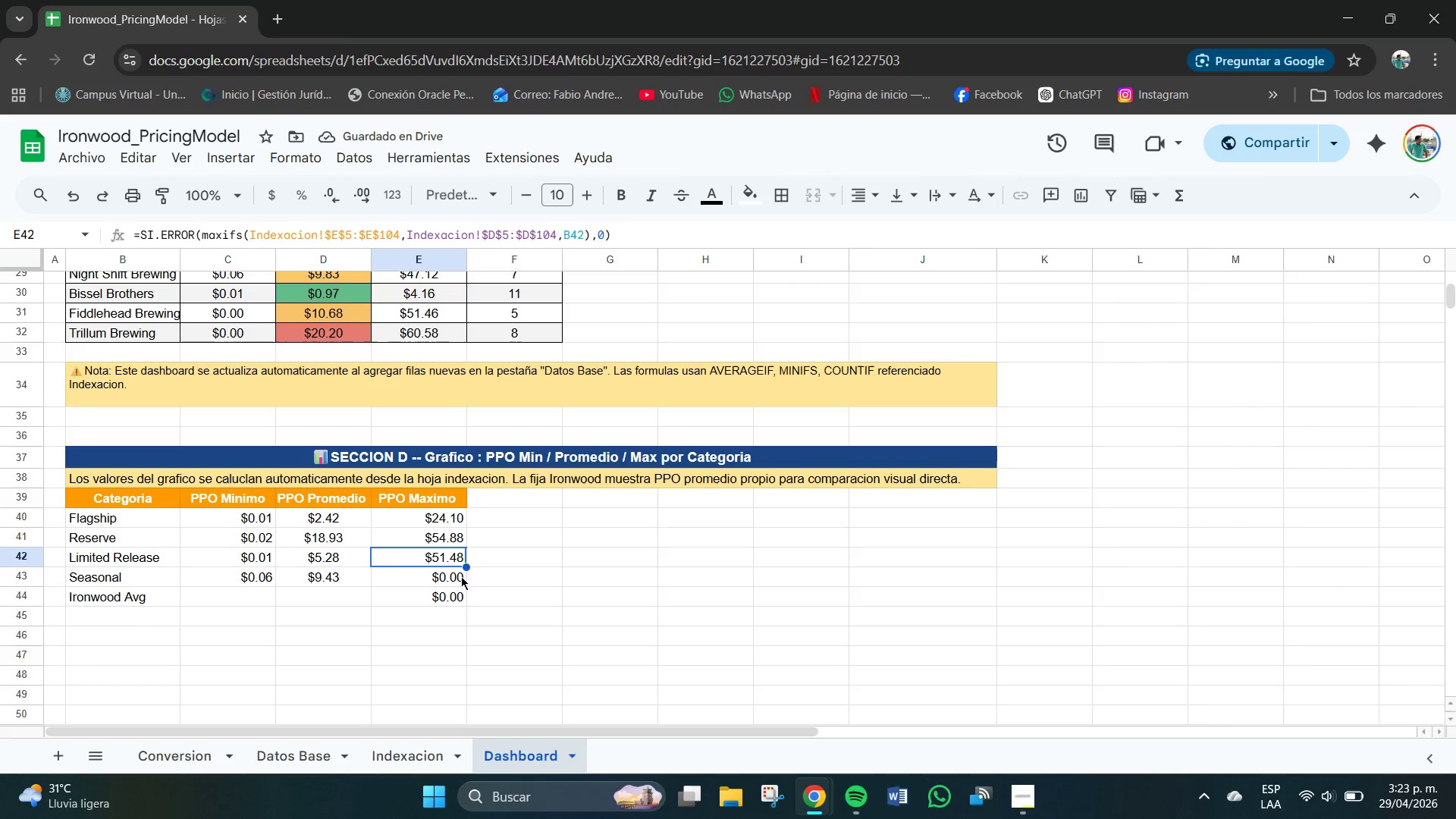 
left_click([453, 583])
 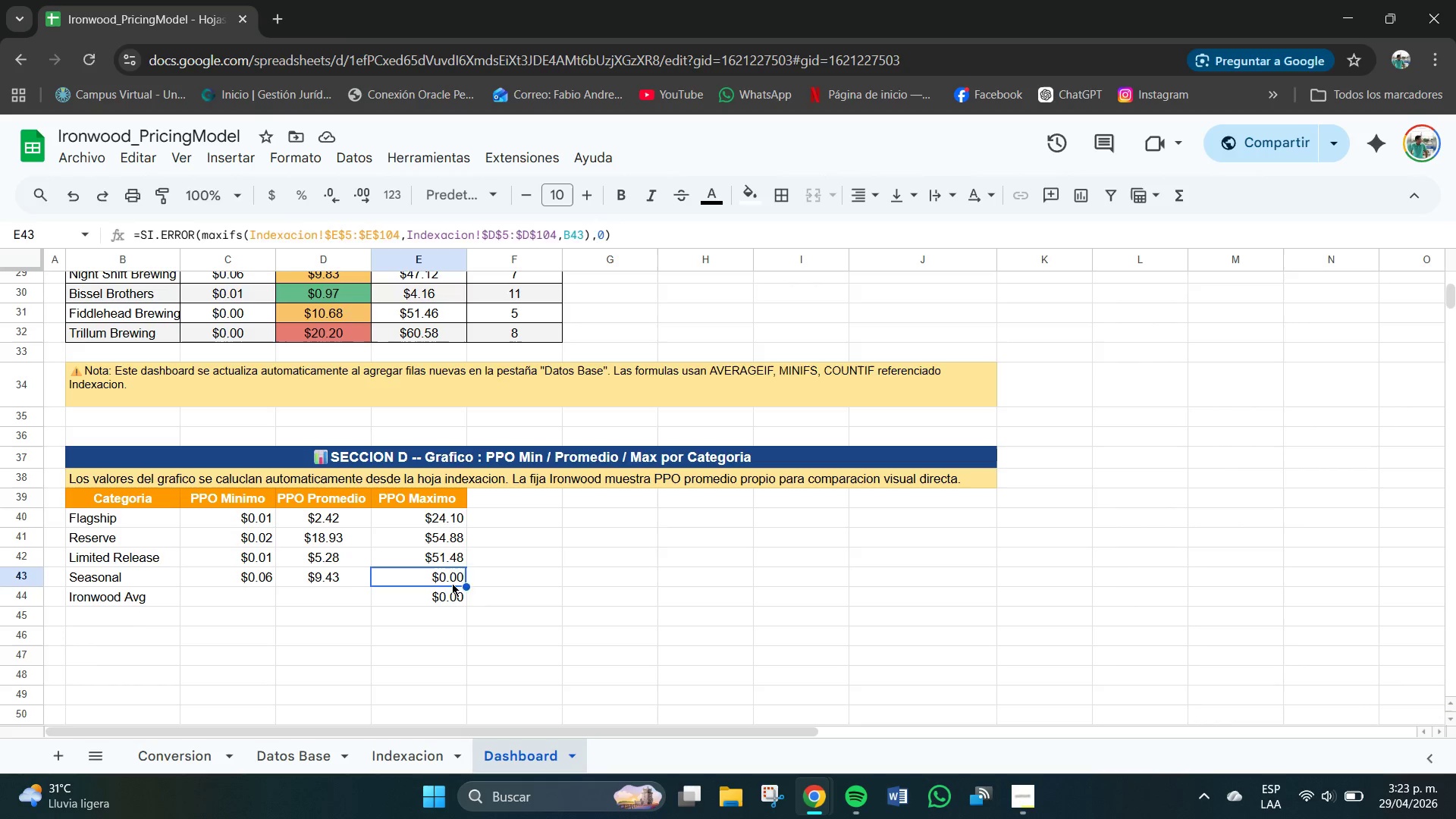 
key(Numpad6)
 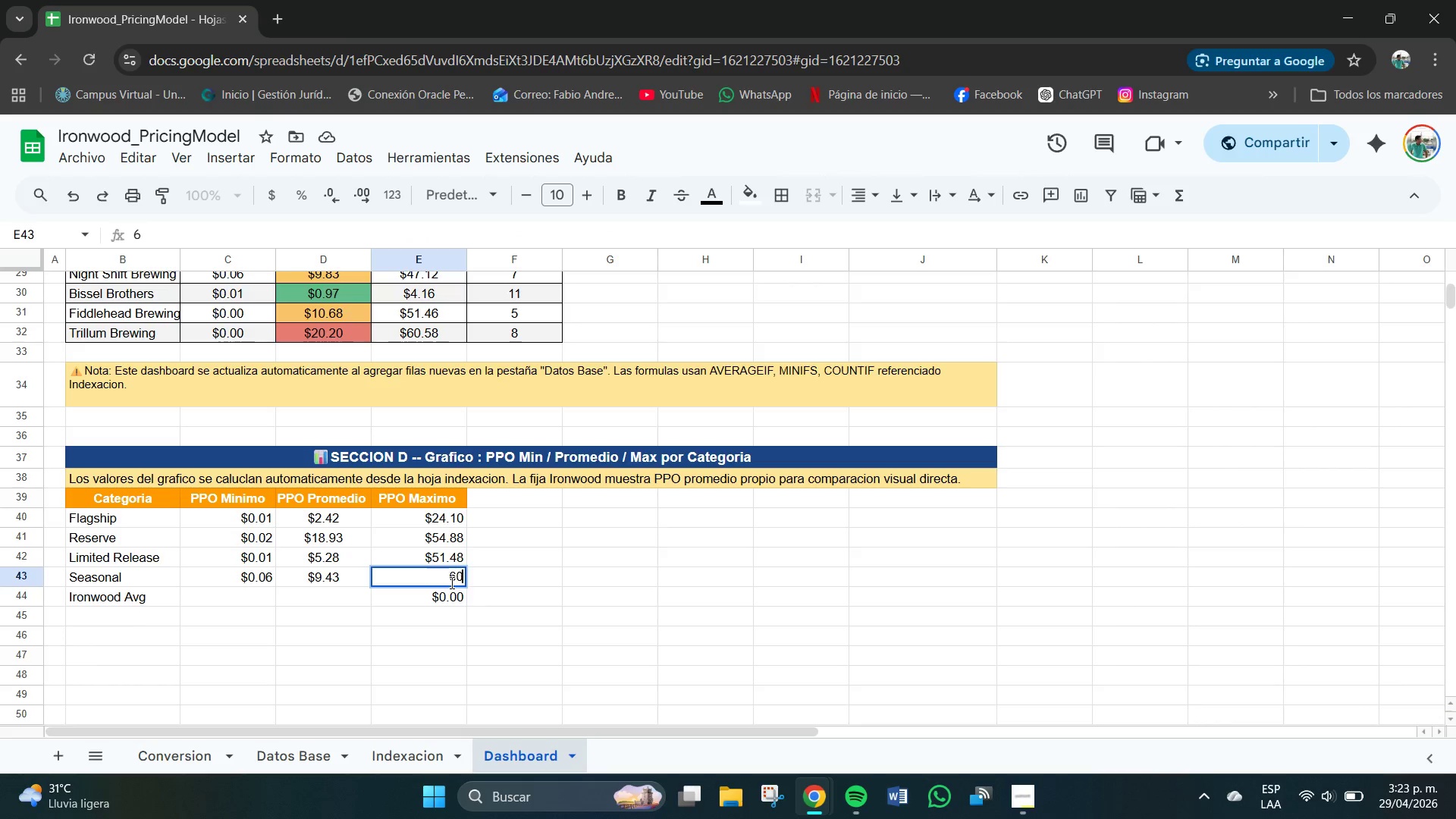 
key(Numpad0)
 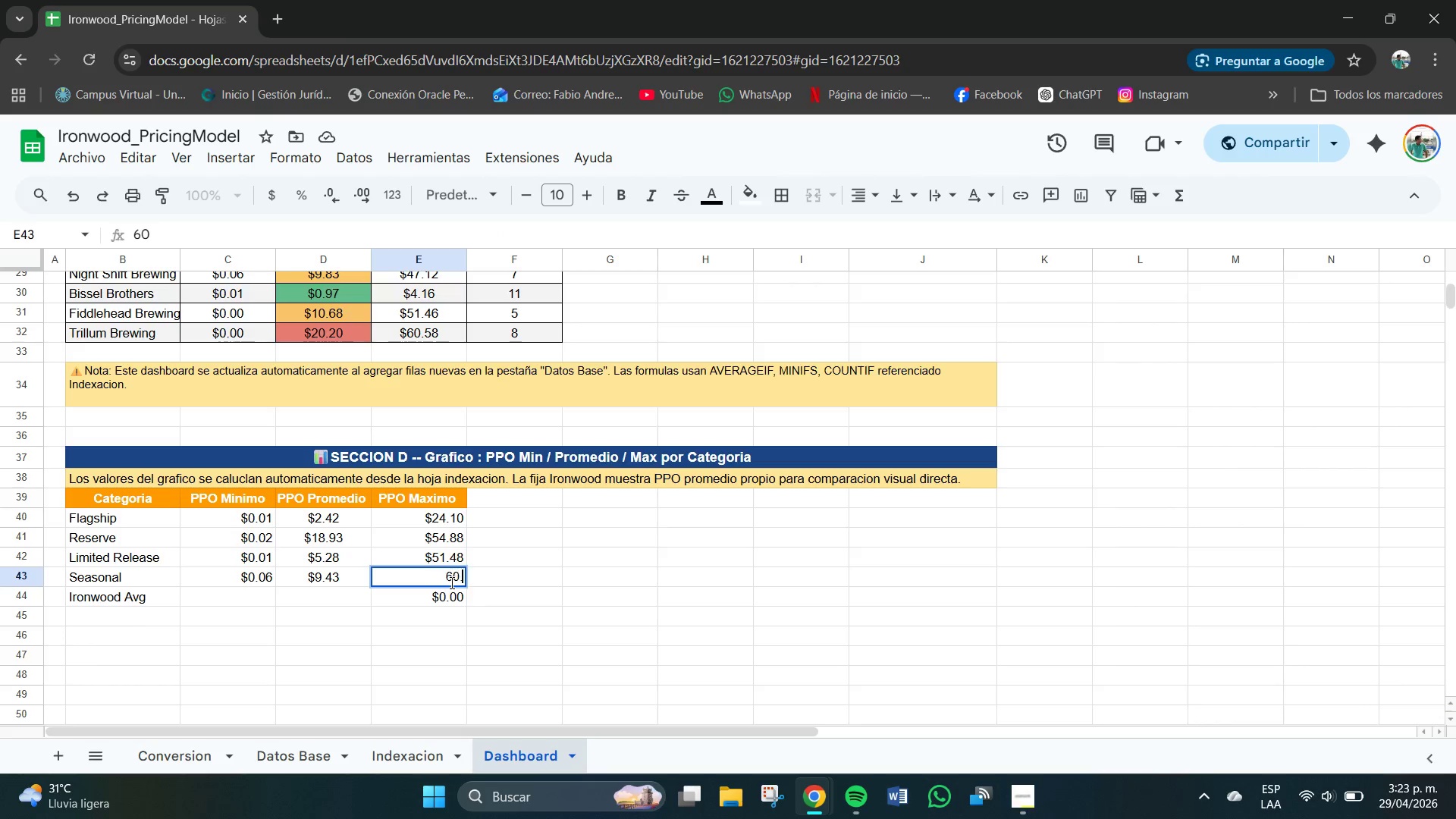 
key(NumpadDecimal)
 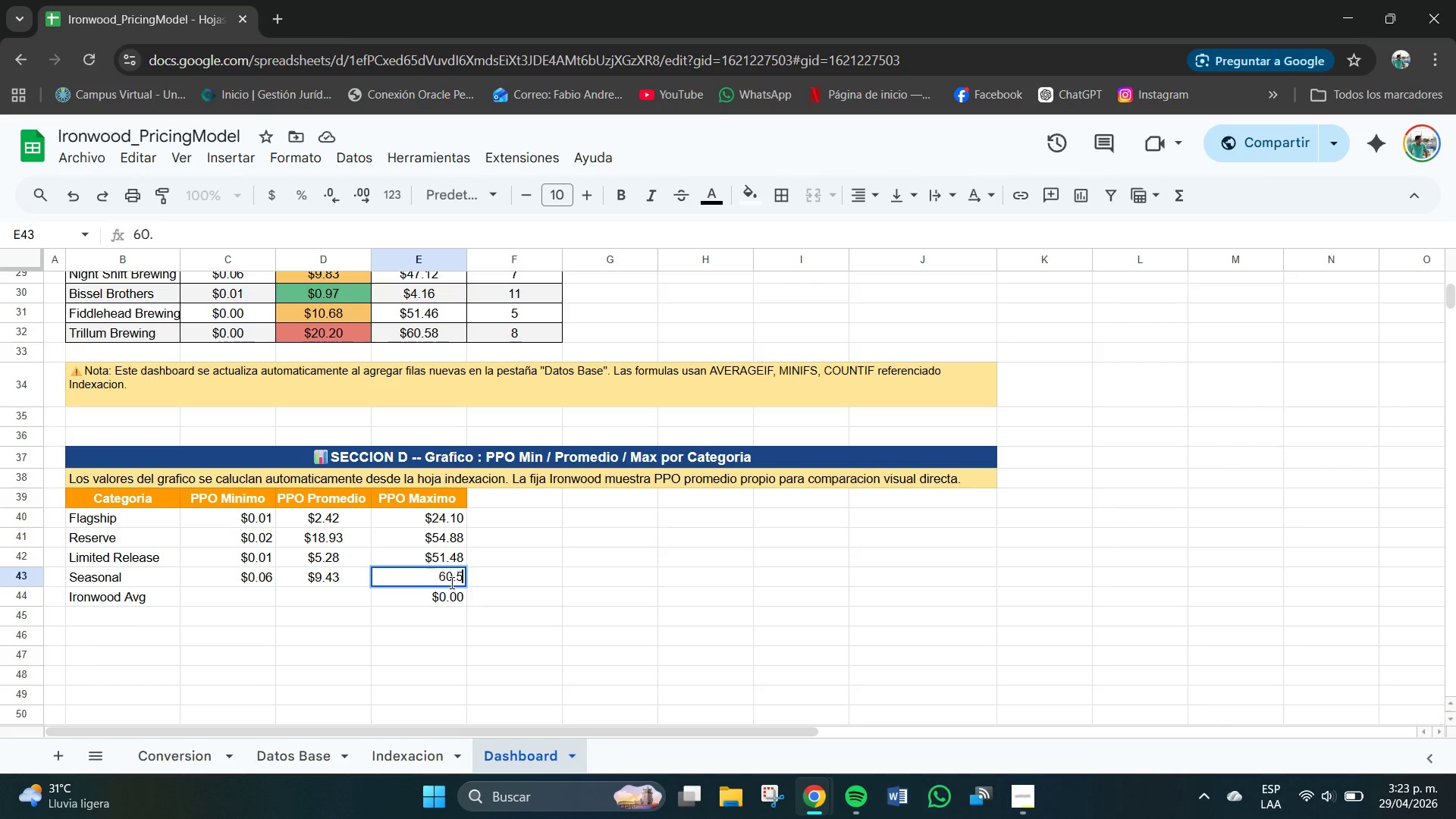 
key(Numpad5)
 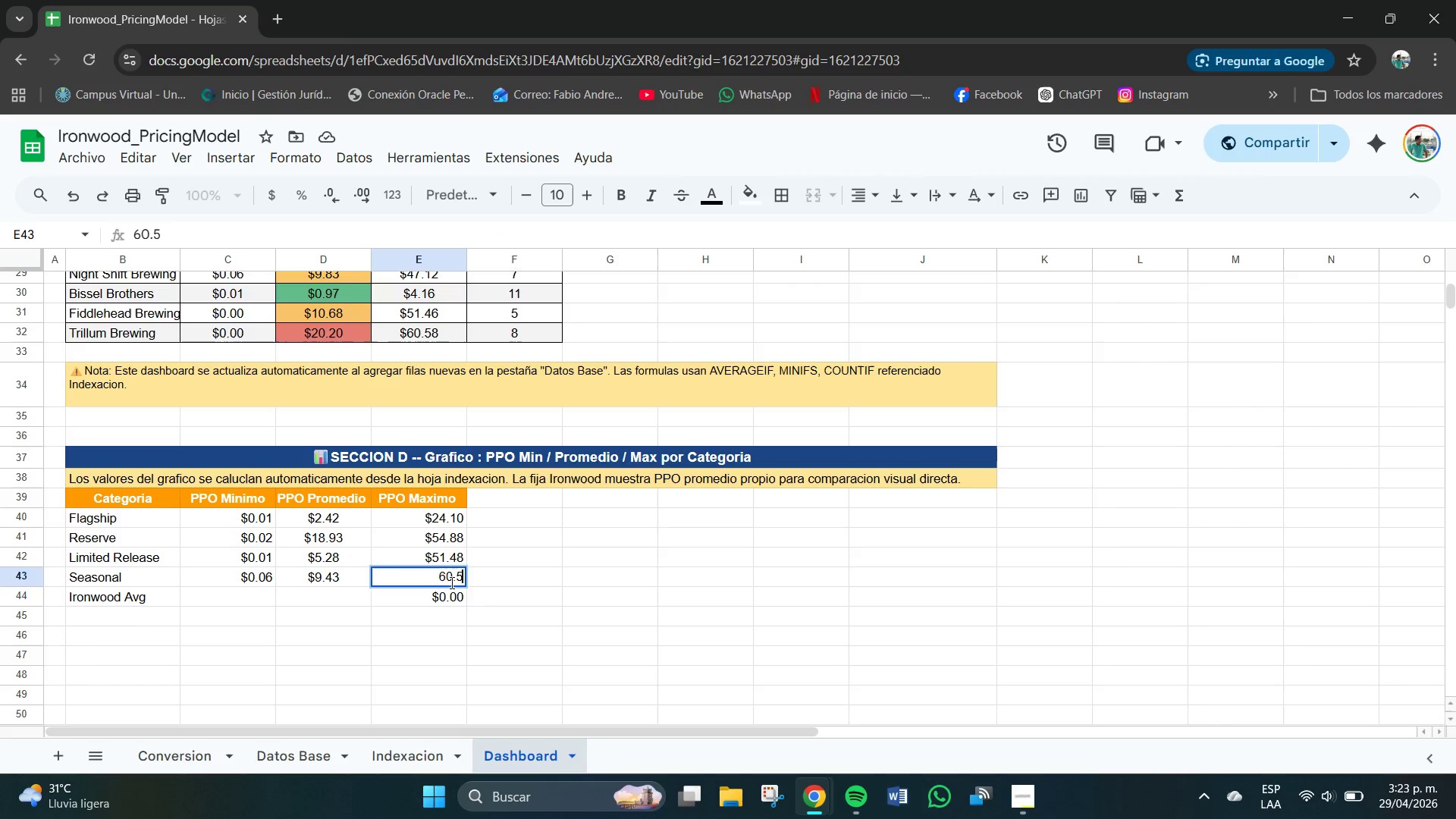 
key(Numpad8)
 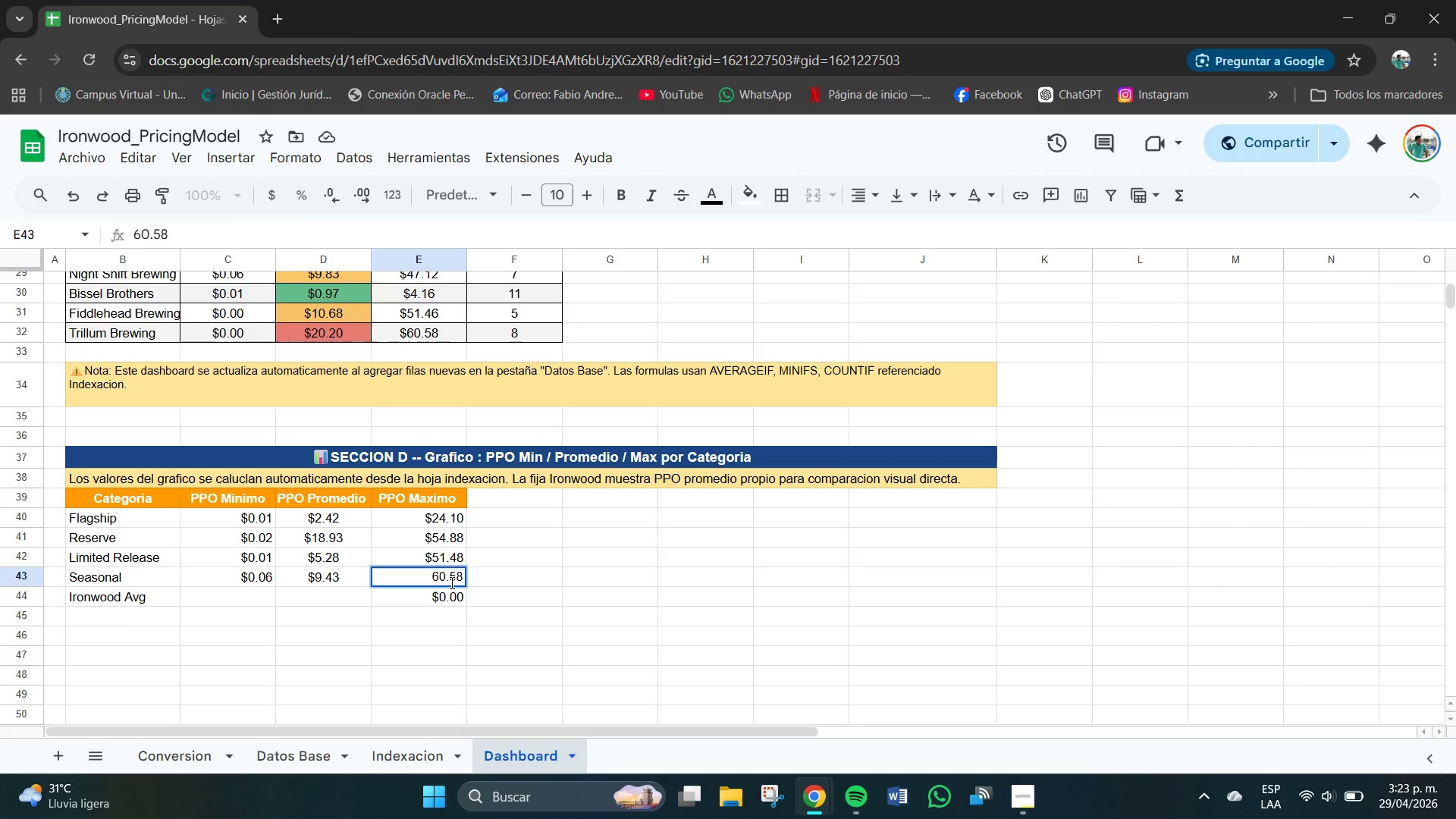 
key(NumpadEnter)
 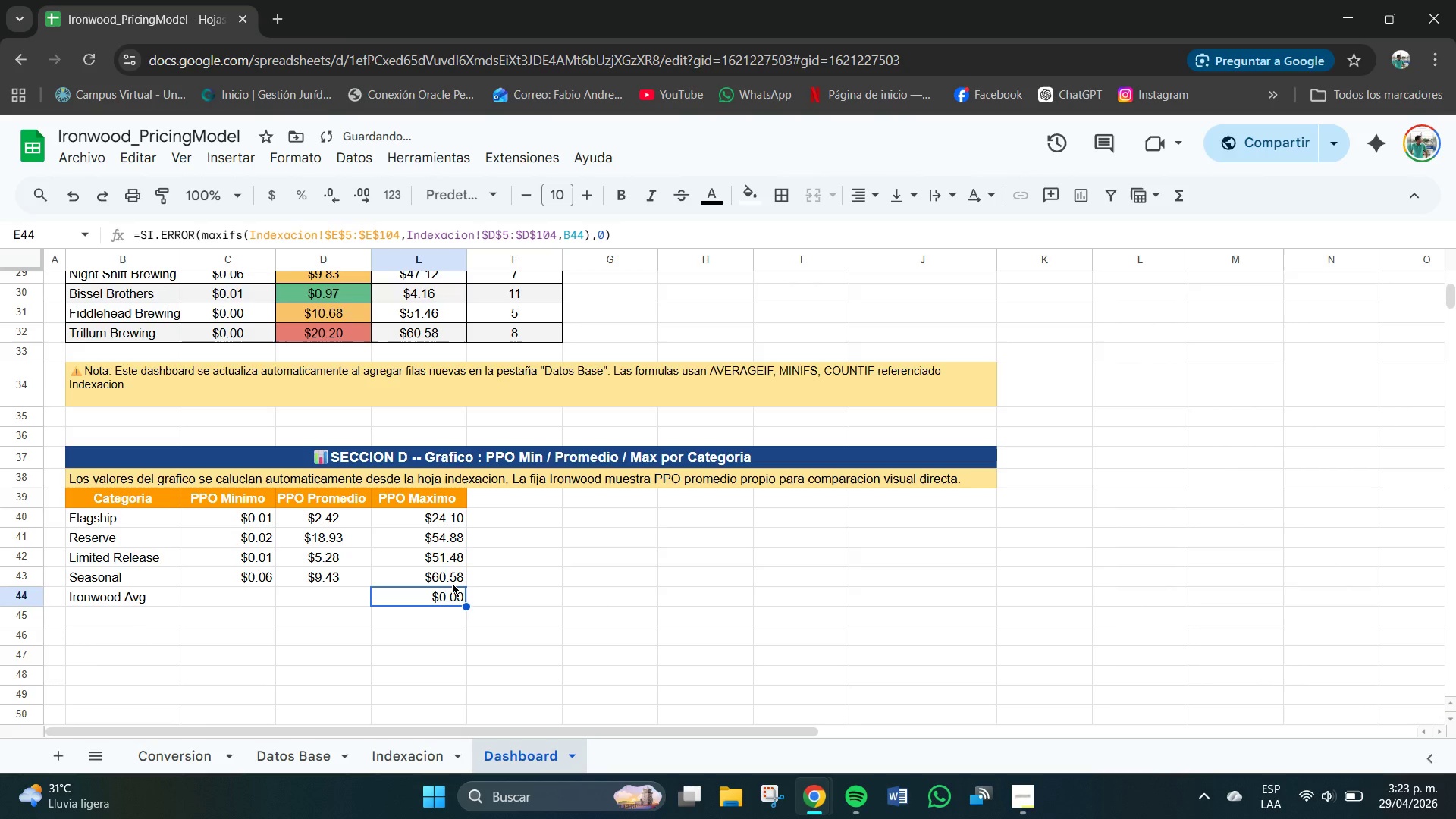 
key(Delete)
 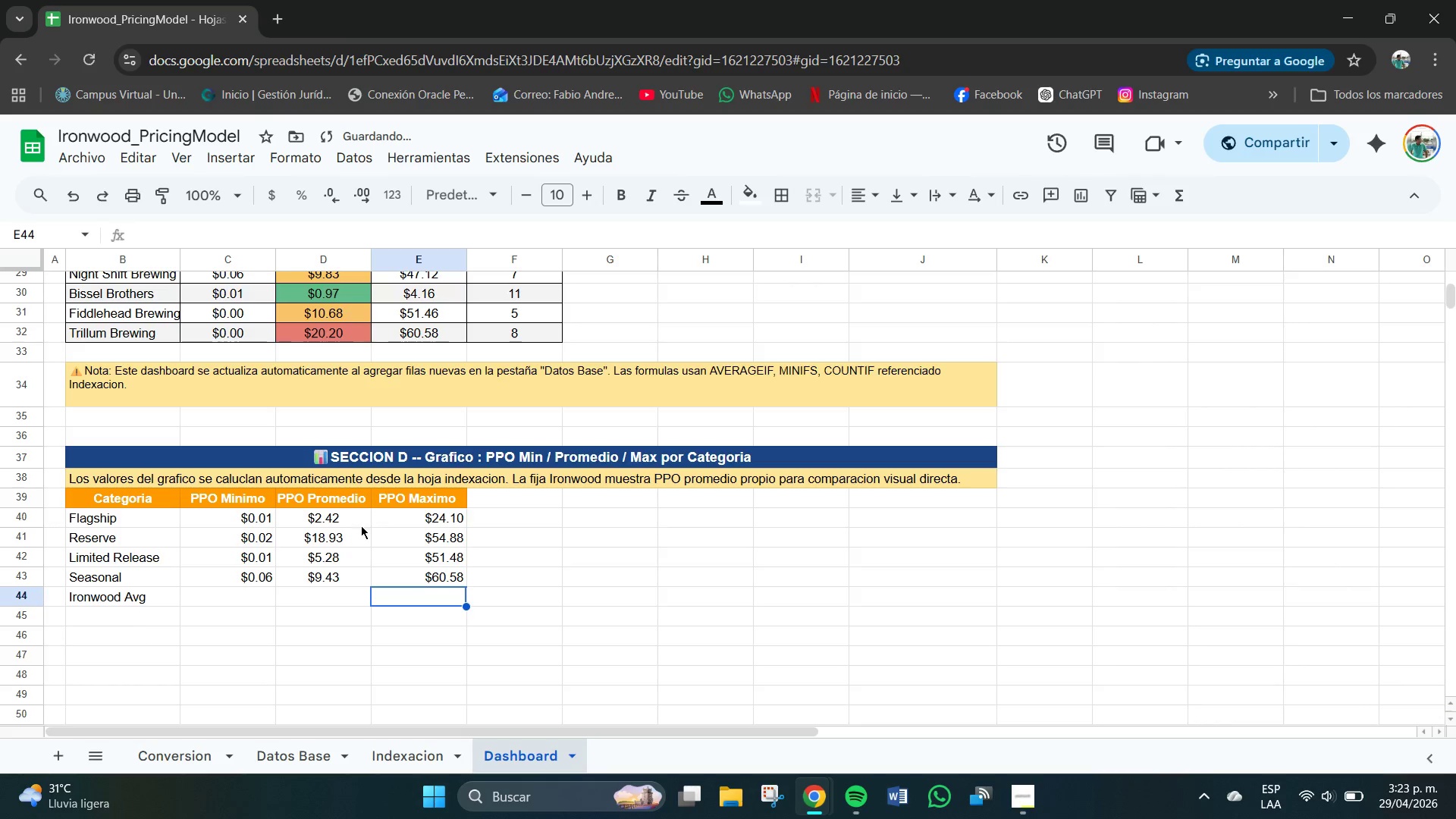 
left_click_drag(start_coordinate=[406, 521], to_coordinate=[415, 587])
 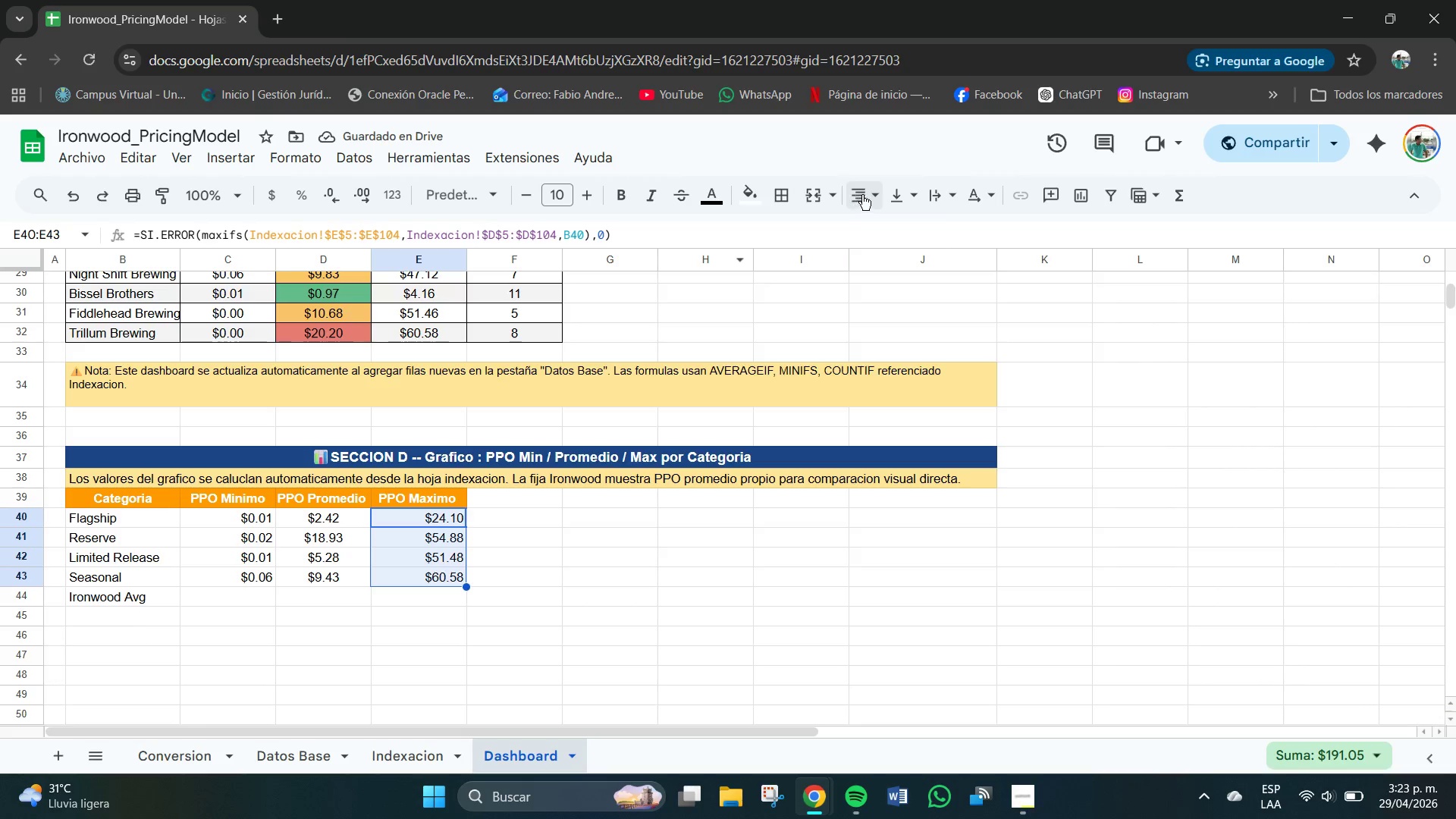 
left_click([866, 193])
 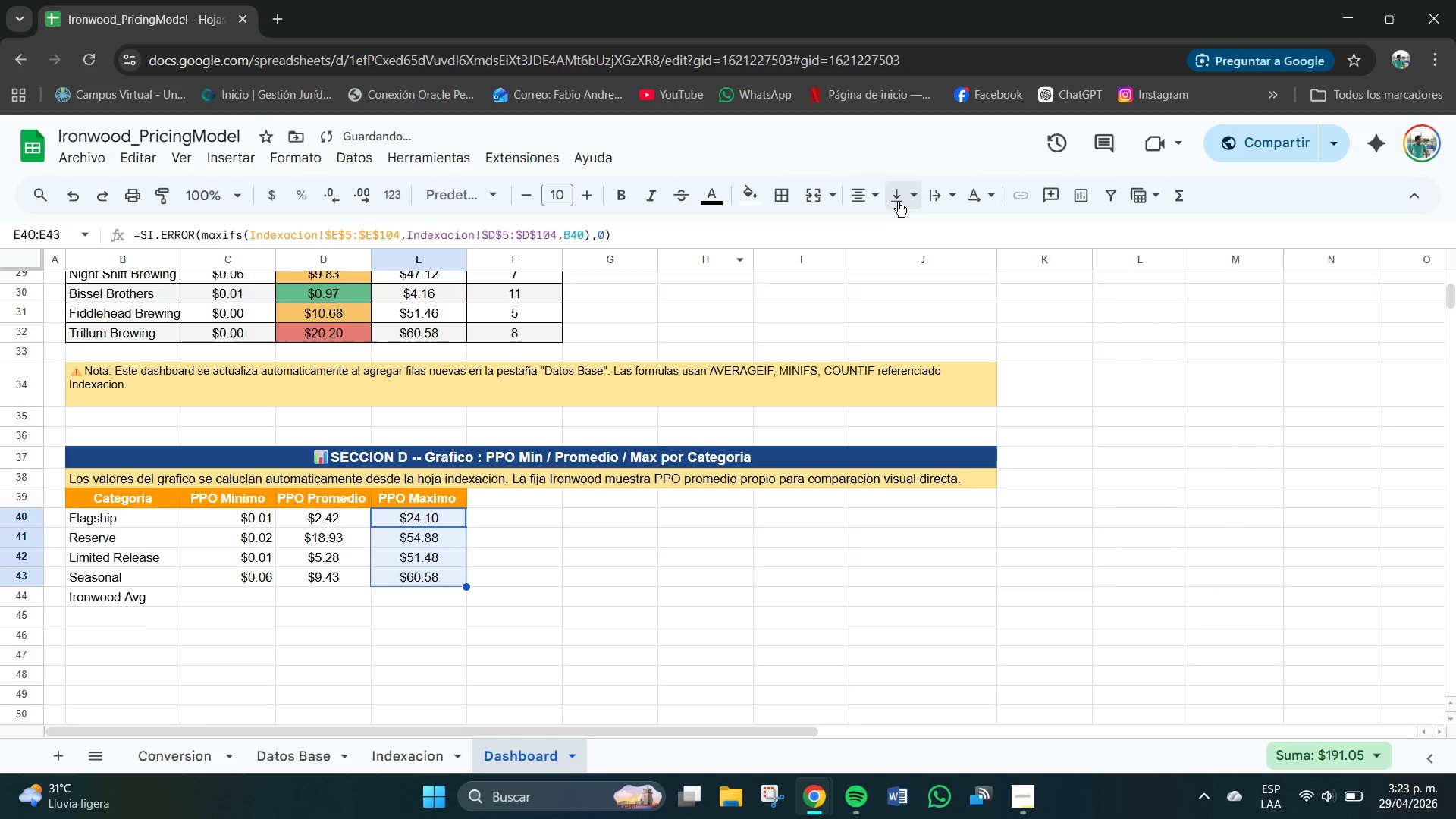 
double_click([899, 197])
 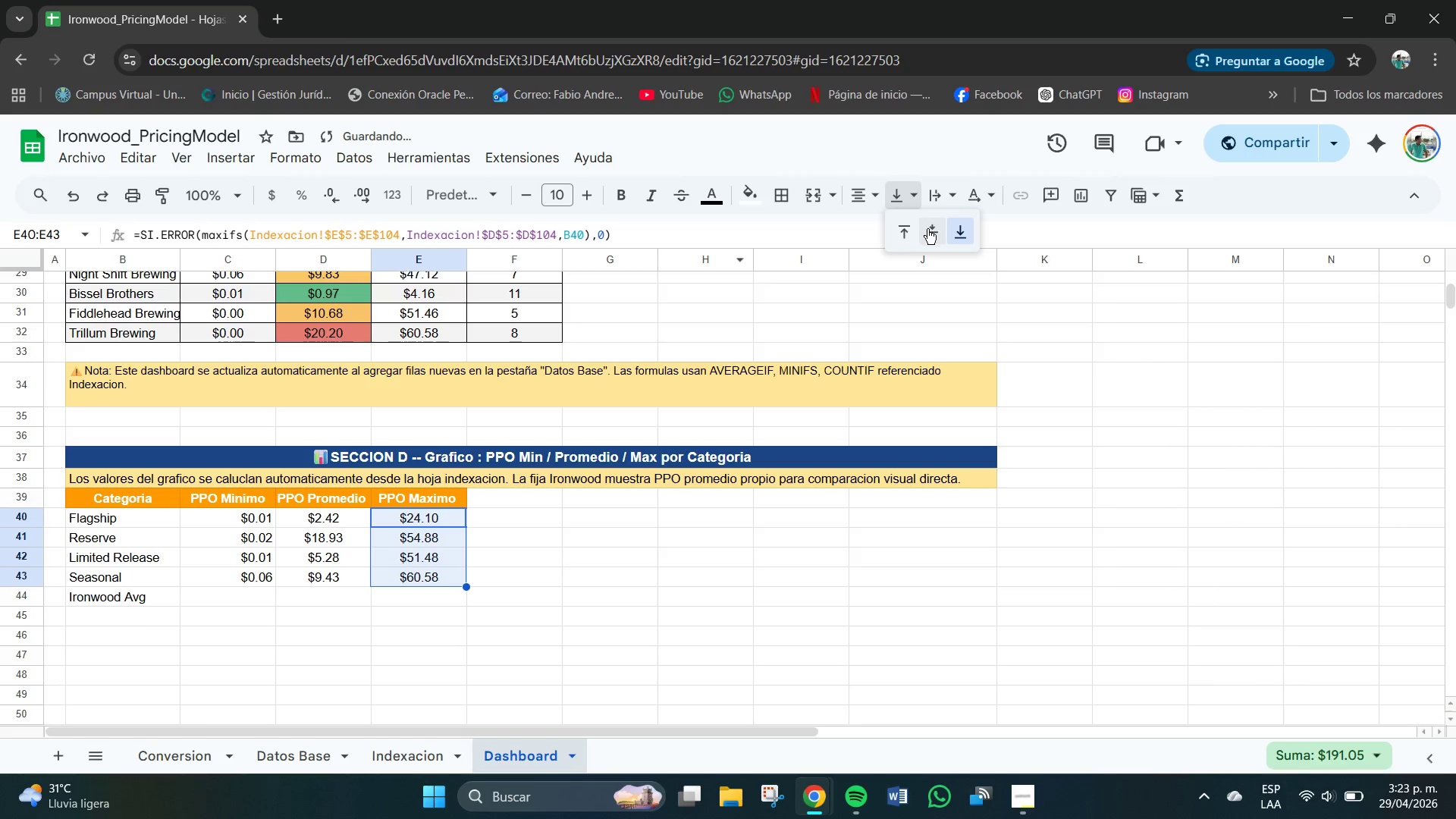 
triple_click([929, 229])
 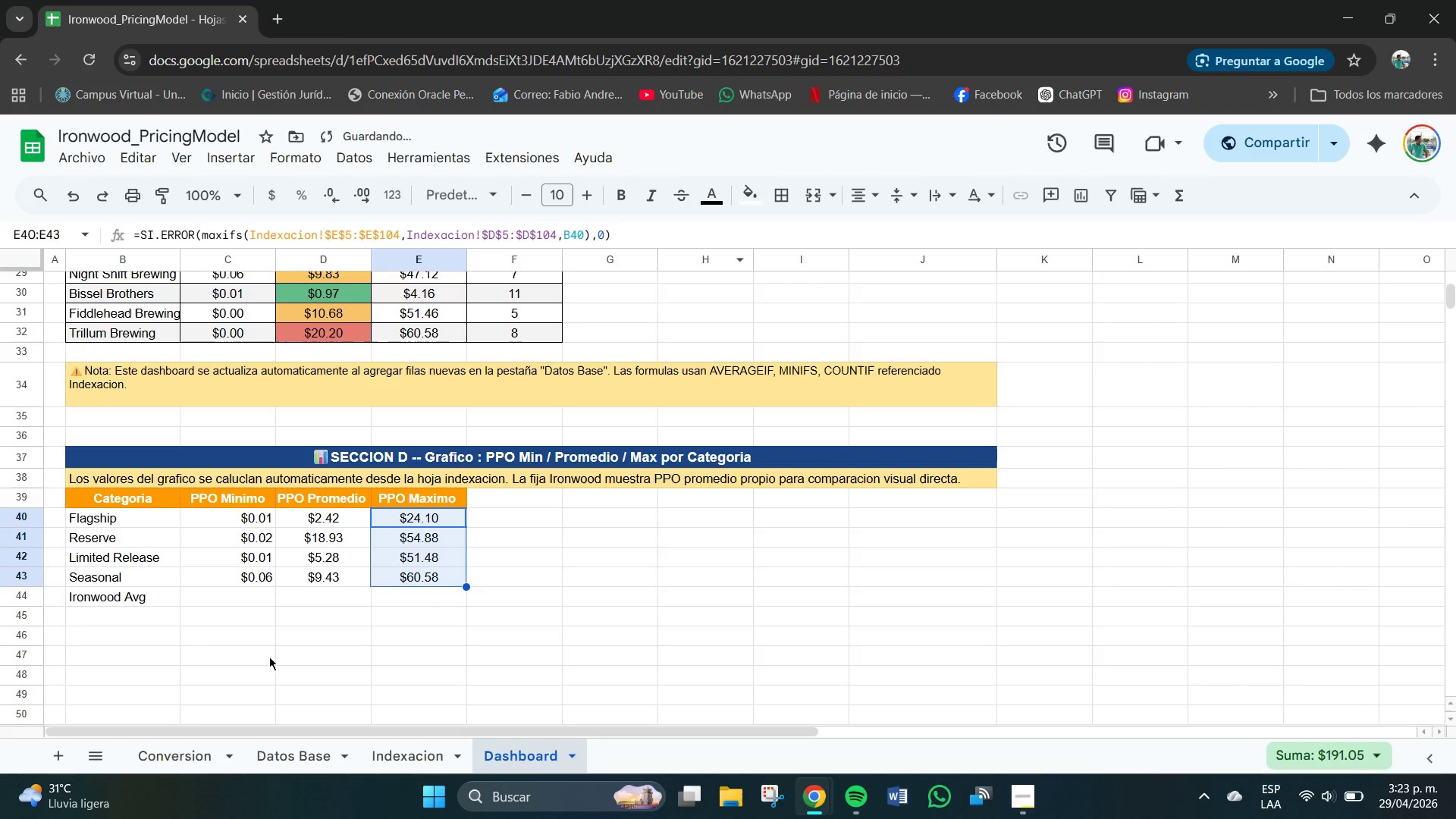 
left_click([212, 639])
 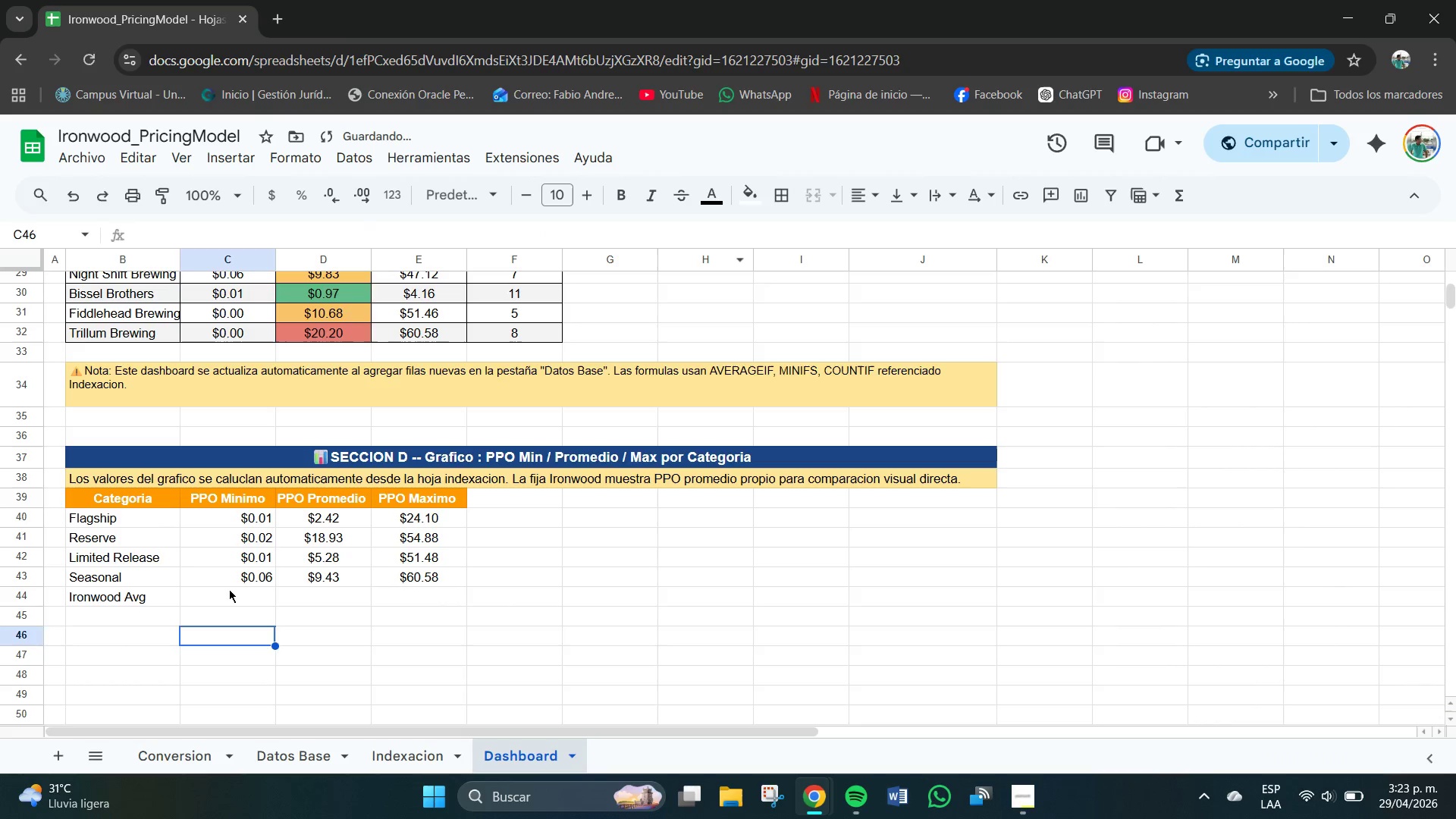 
left_click([235, 588])
 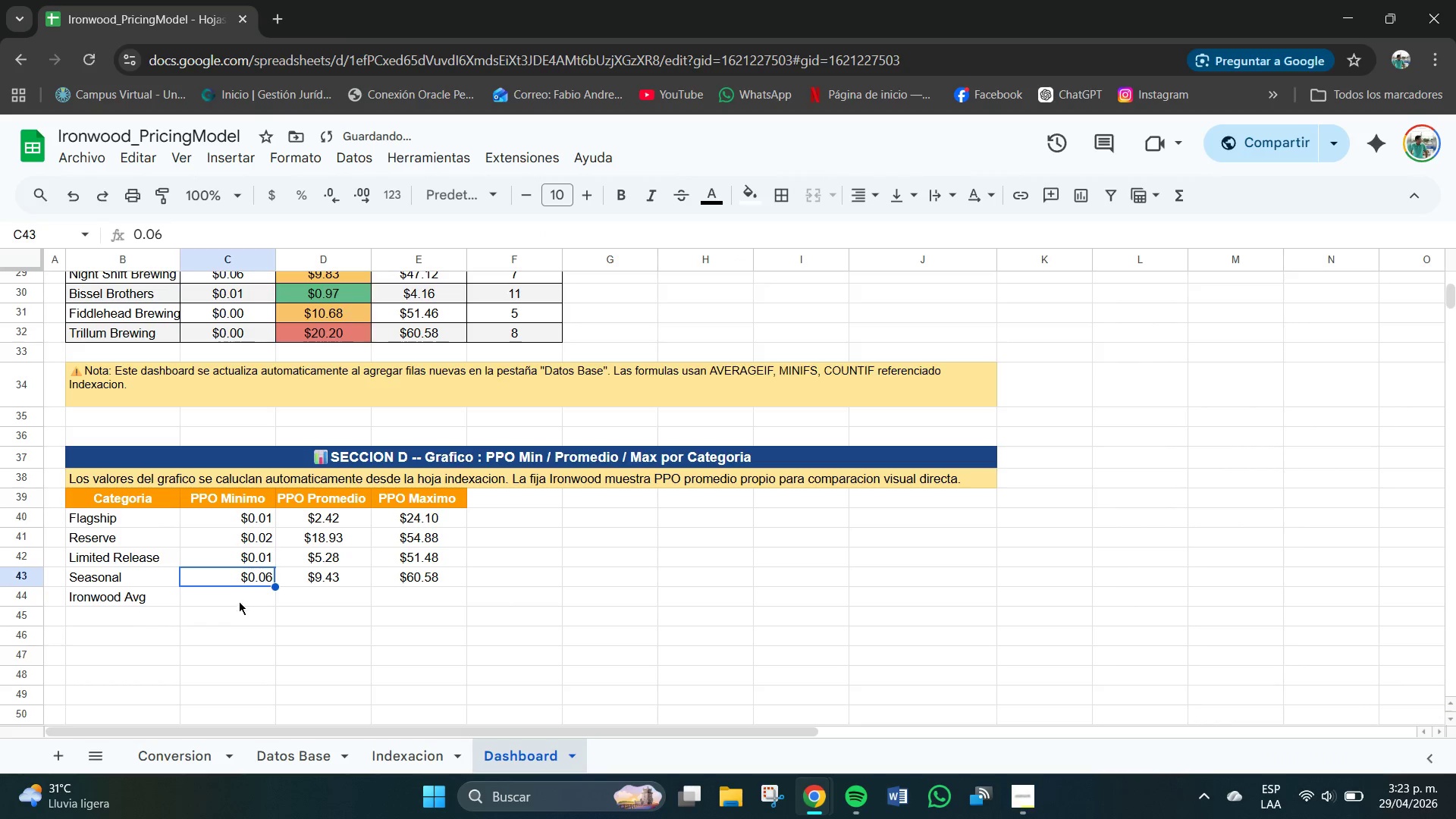 
left_click([241, 601])
 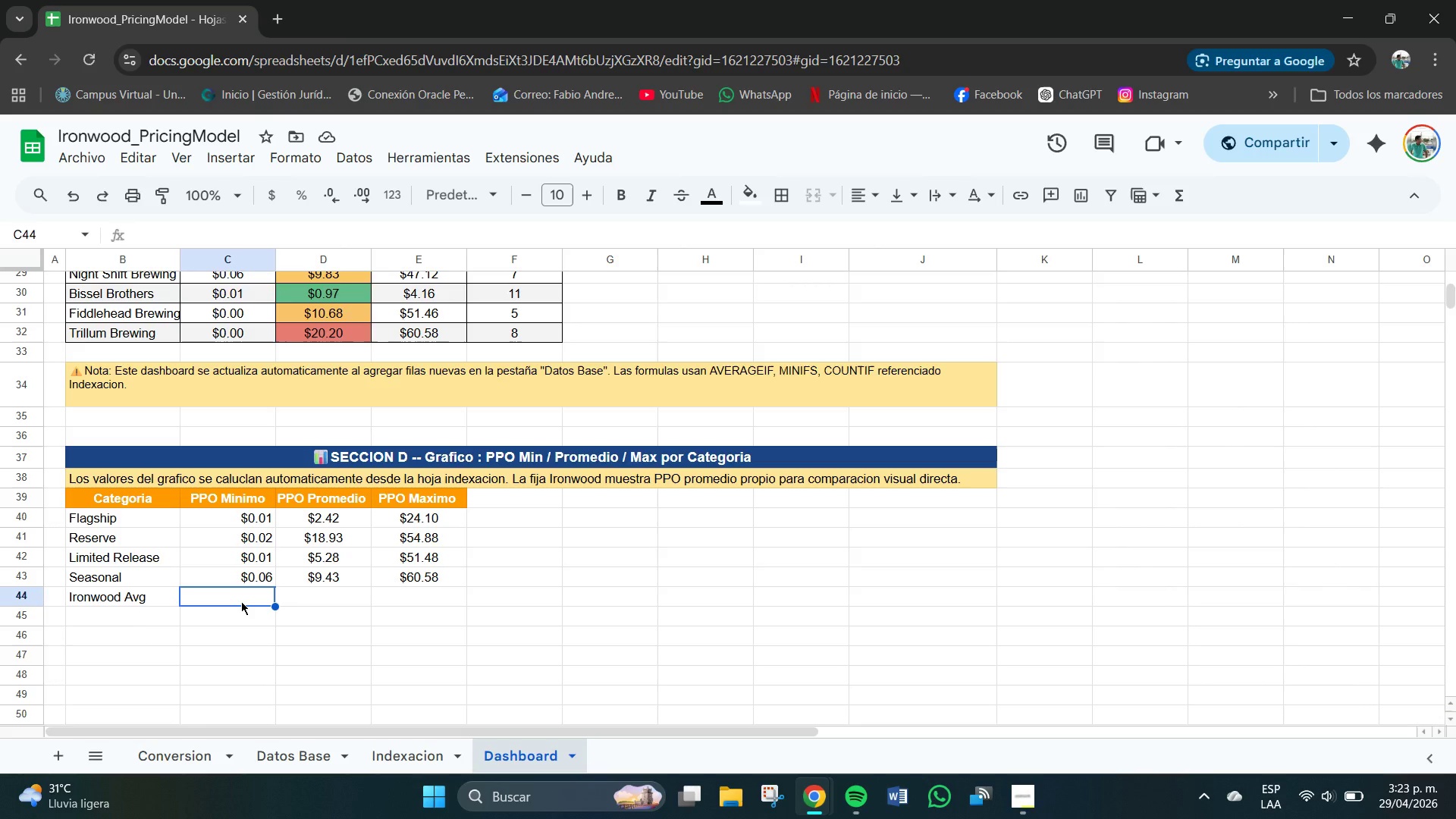 
wait(10.09)
 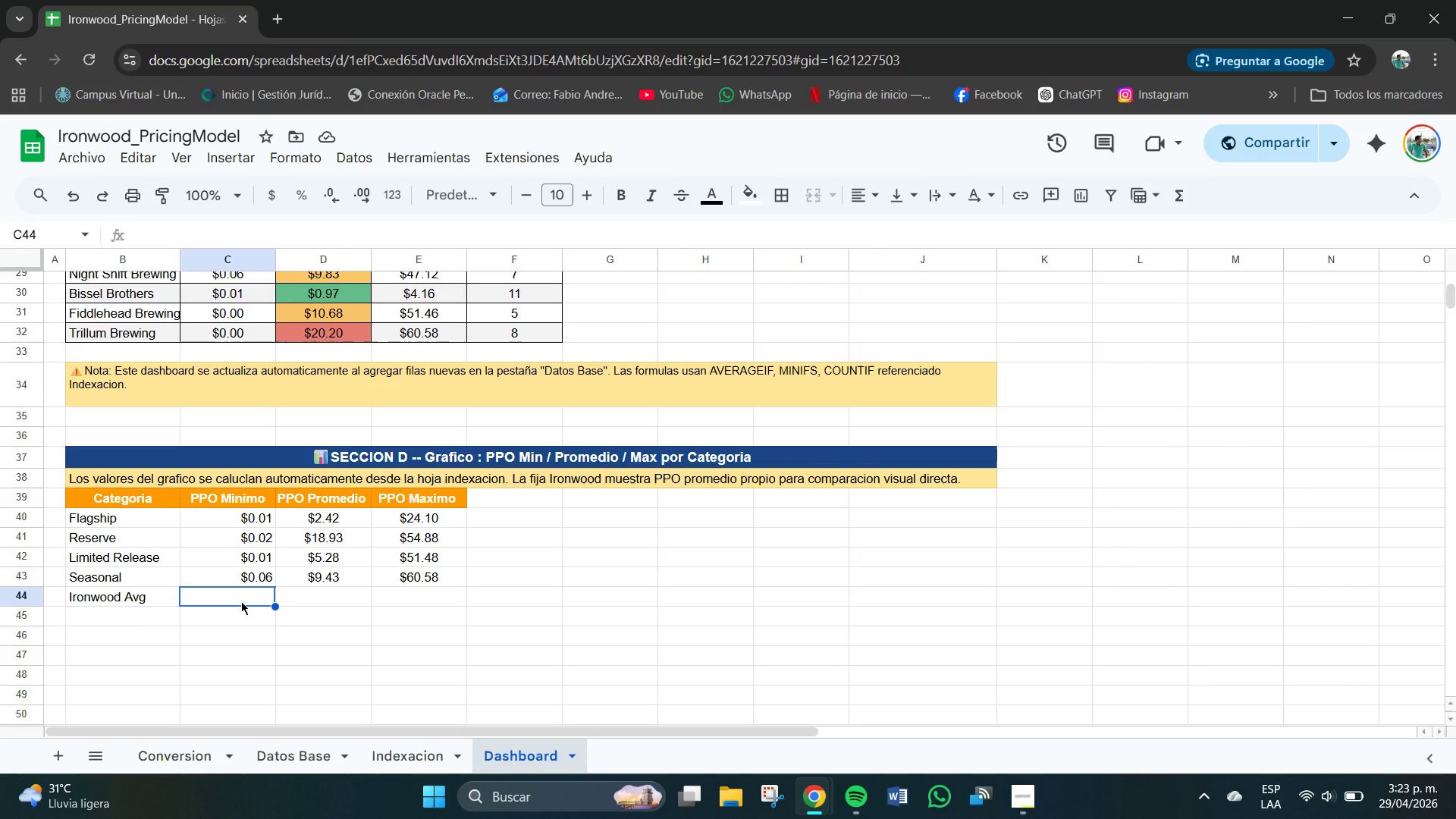 
double_click([253, 597])
 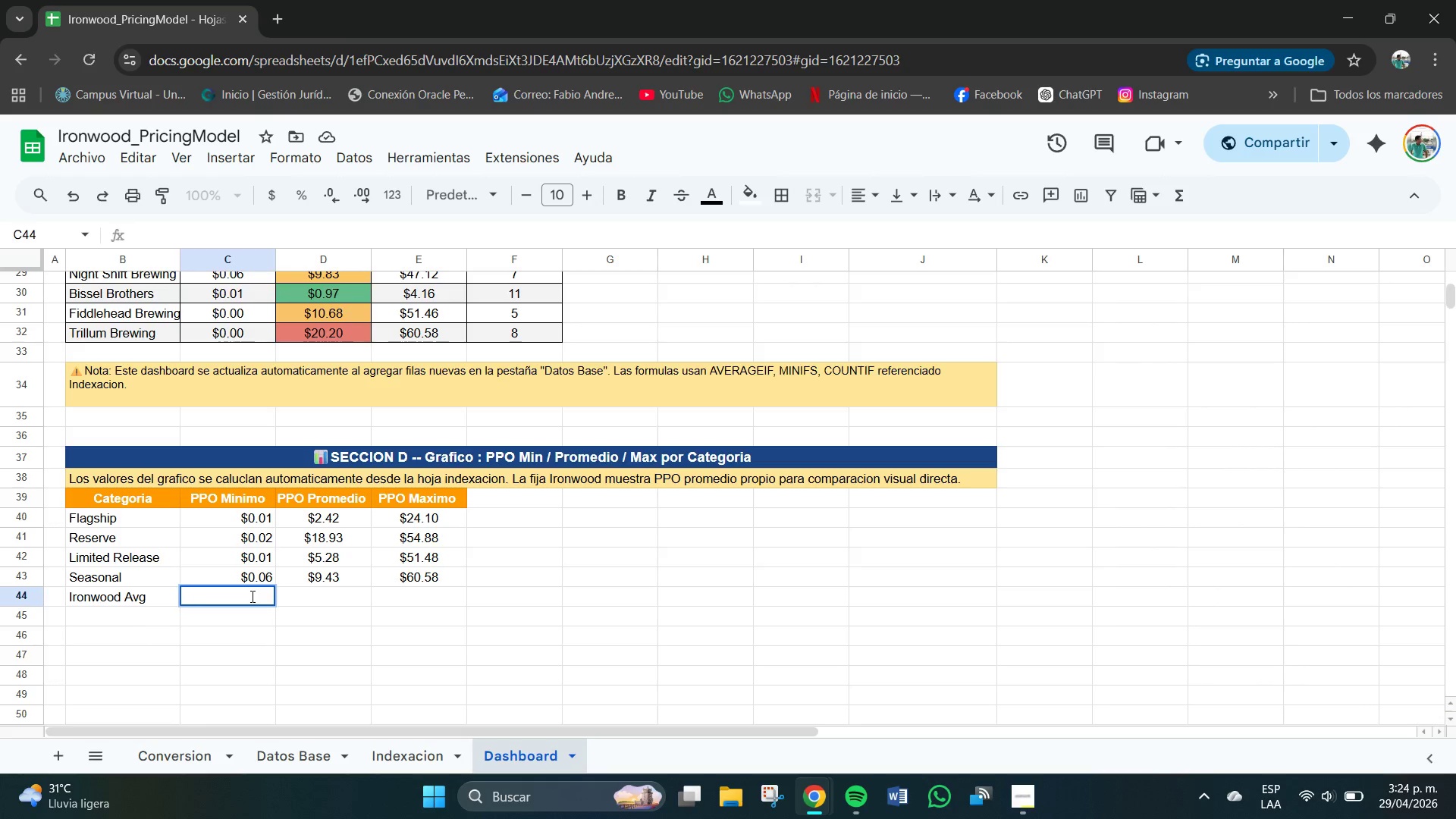 
type()I)
key(Backspace)
type(SI.EE)
key(Backspace)
type(RROR*PROMEDIO.SI.CONJUNTO*[Indexacion[!$E$5>$E$104,])
key(Backspace)
type([Indexacion[!%)
key(Backspace)
type($D%)
key(Backspace)
type($5>$D$104,)
 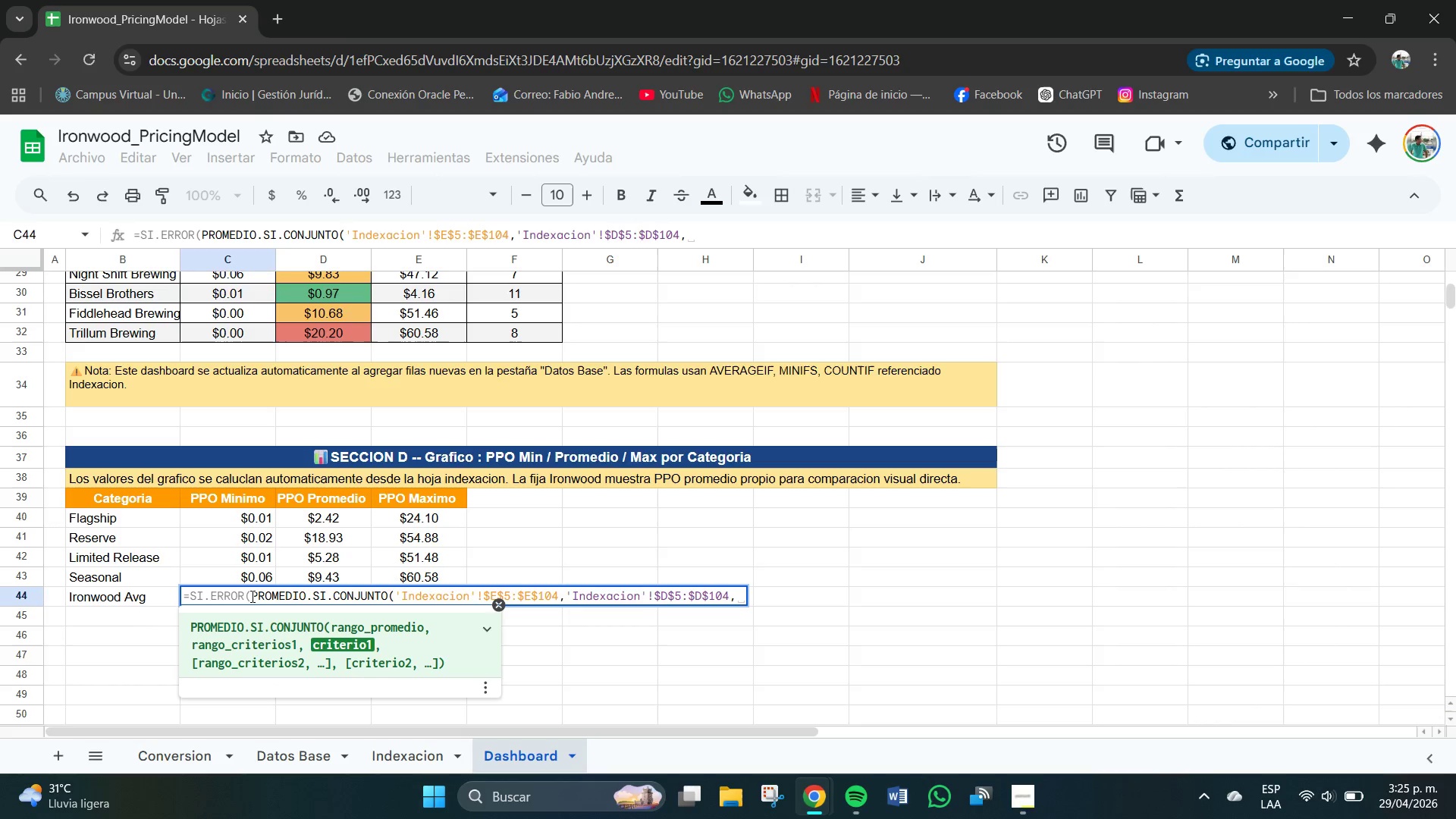 
type(@Fl)
key(Backspace)
type(a)
key(Backspace)
type(lagship@,[Indexacion[!$C$5>$C$104,@Irp)
key(Backspace)
type(o)
 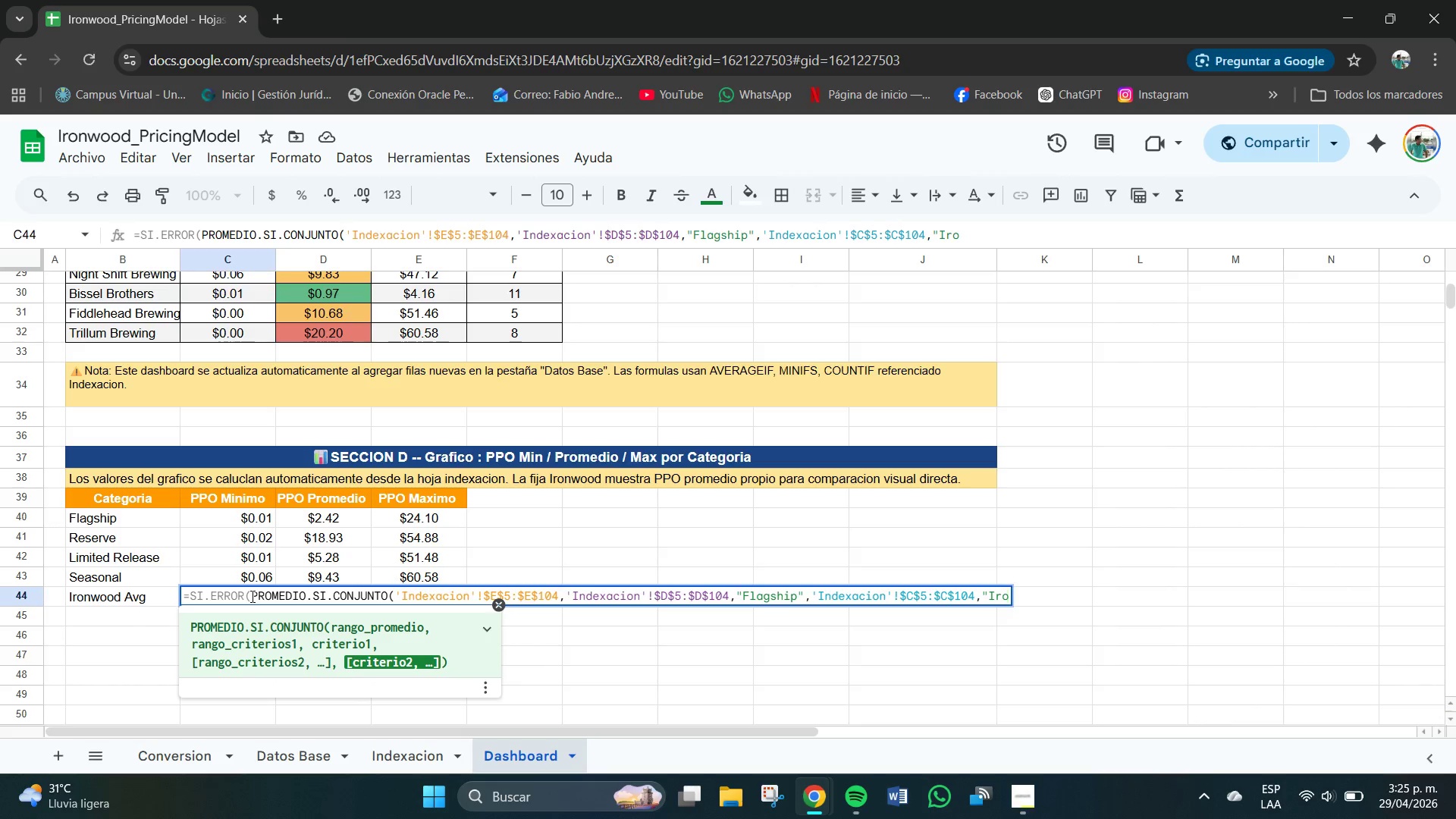 
type(nwood Collective)
 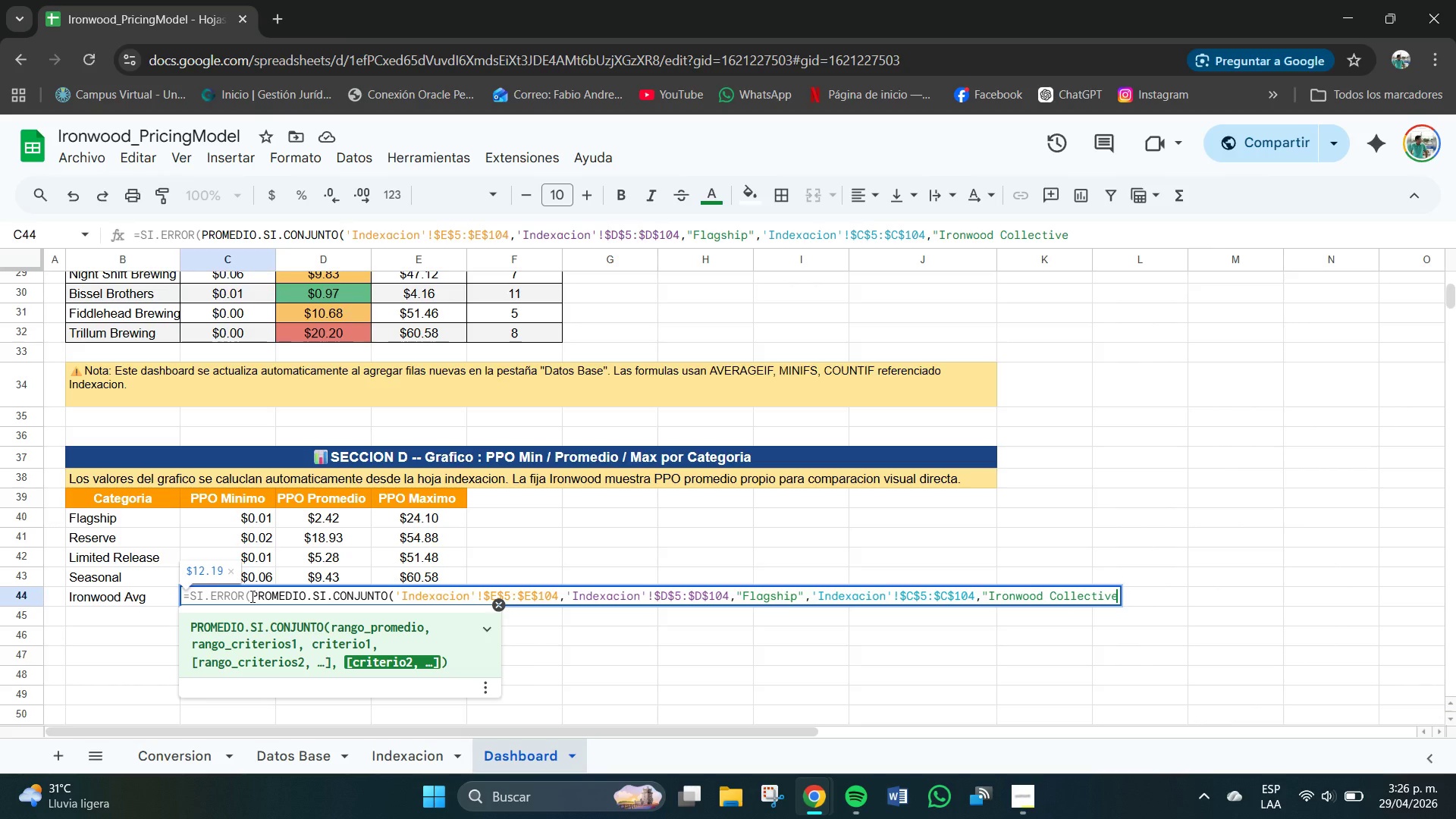 
wait(8.91)
 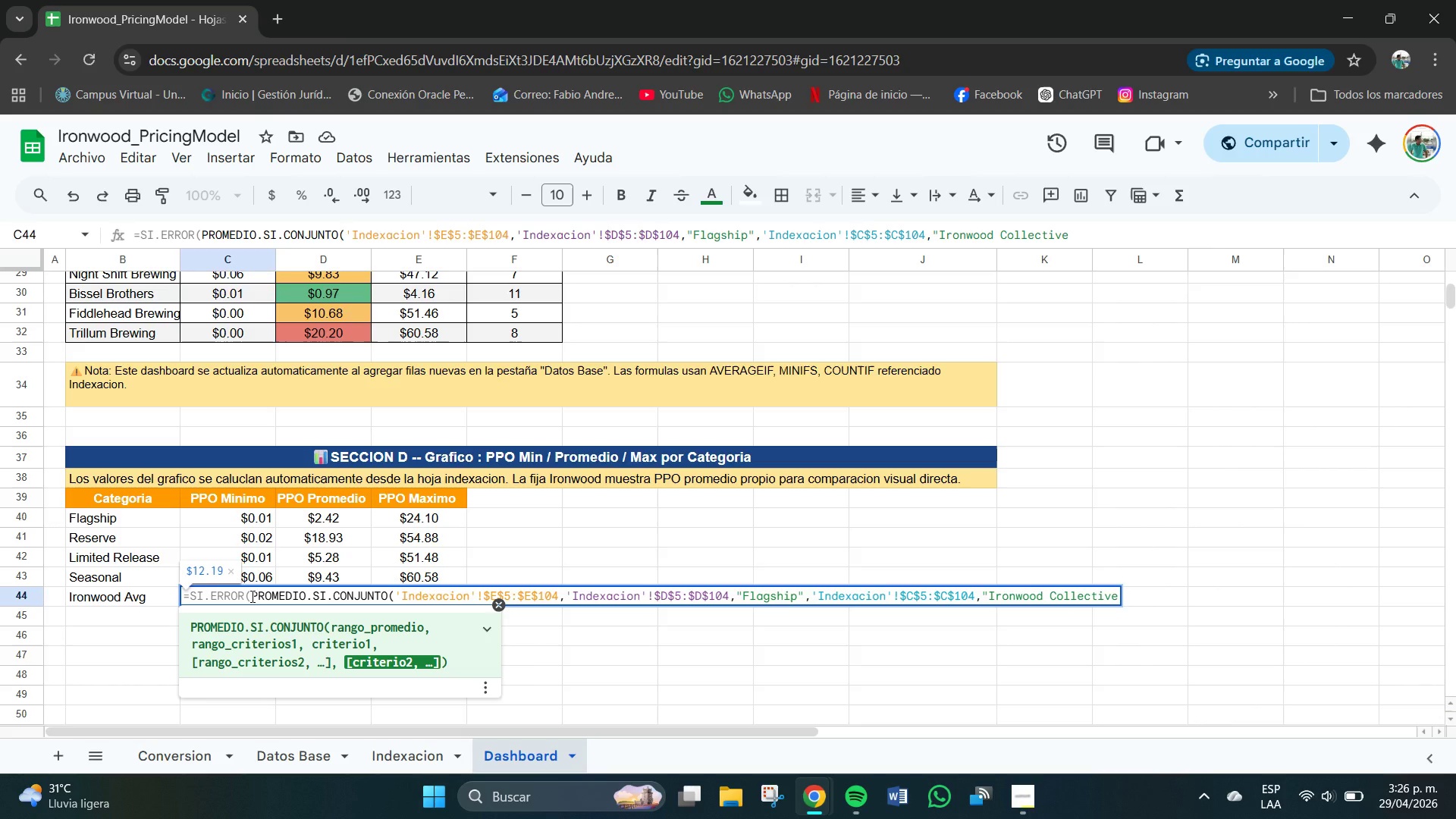 
type(@(,@@()
 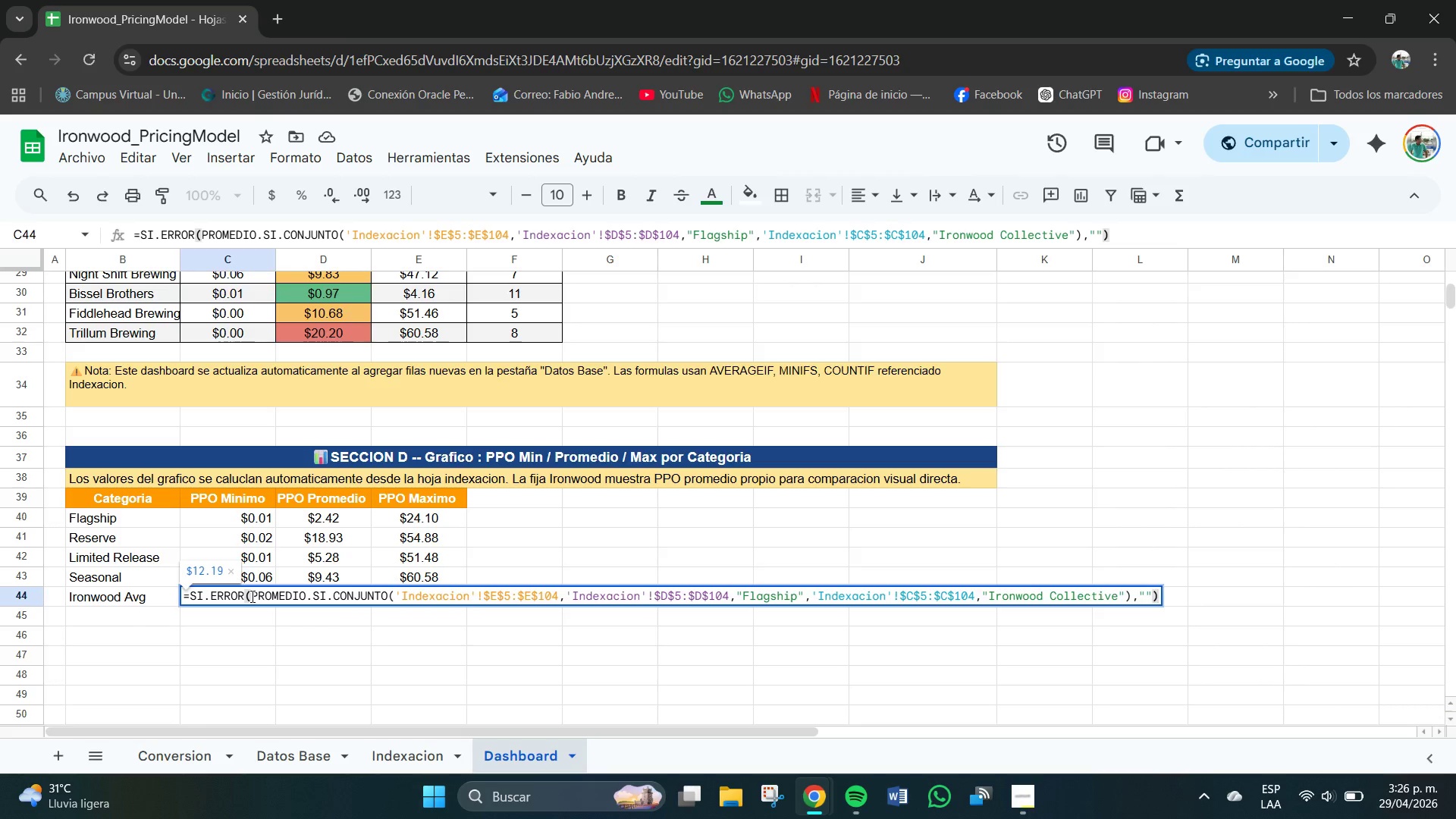 
key(Enter)
 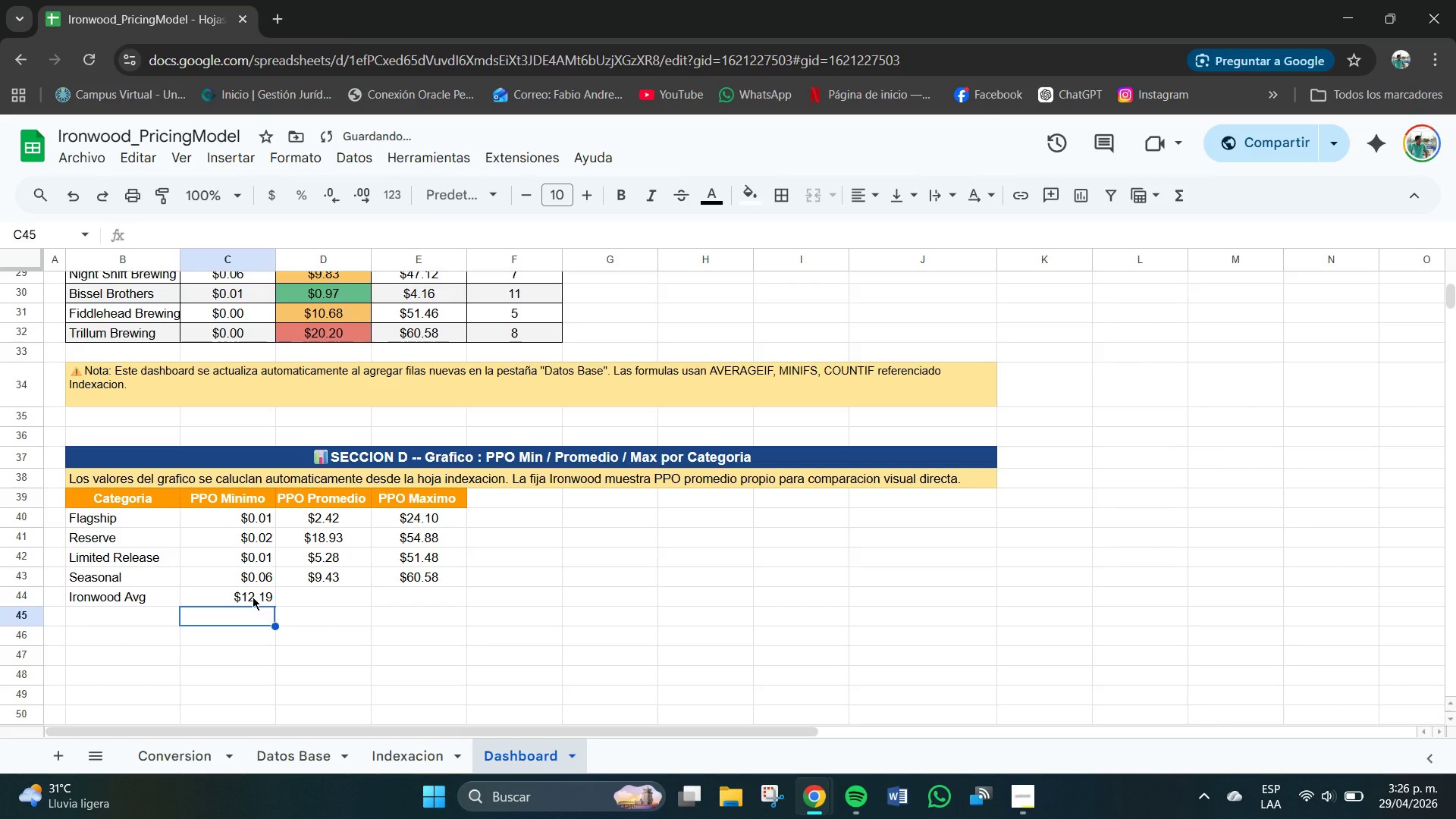 
left_click([253, 597])
 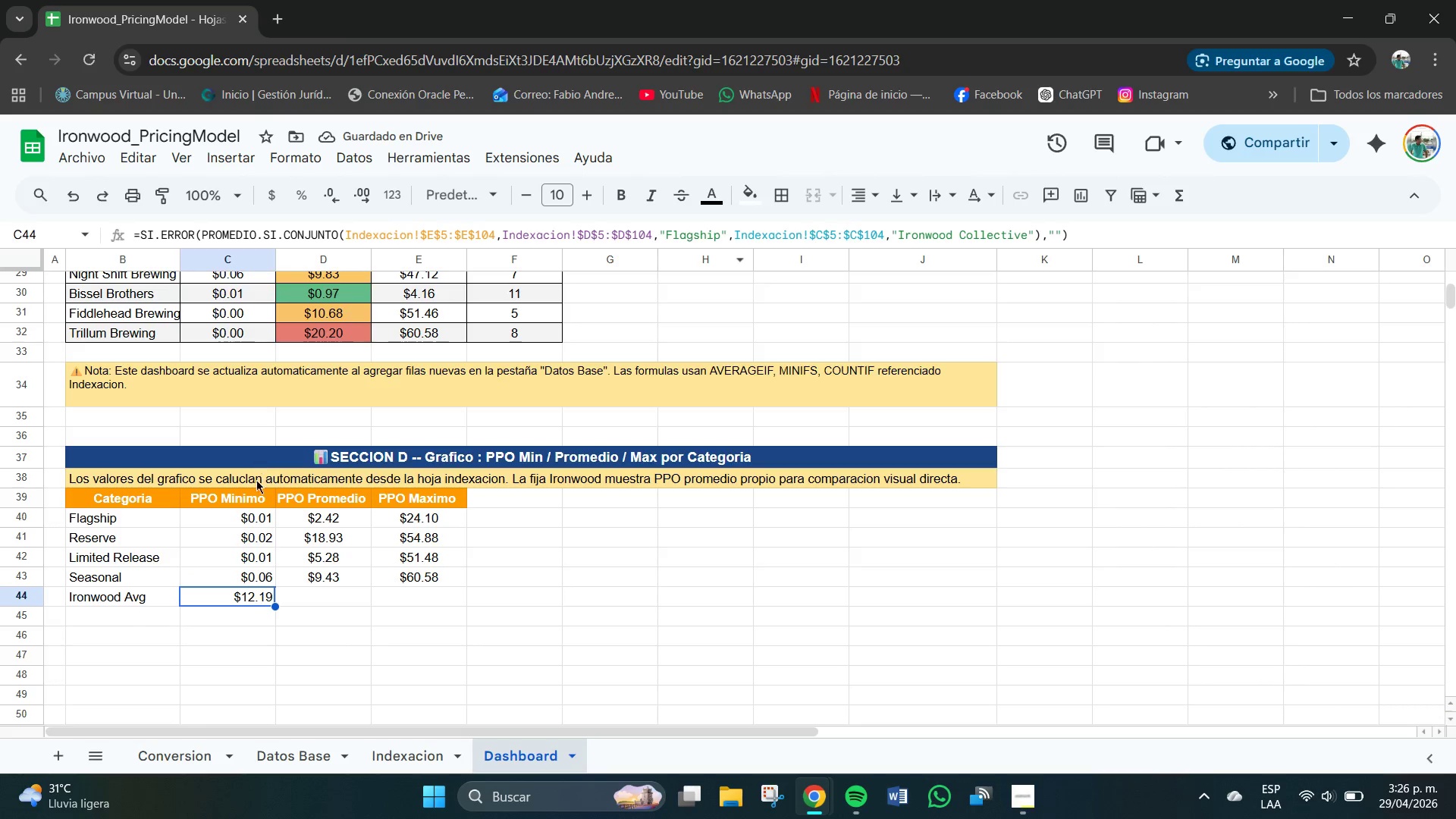 
left_click_drag(start_coordinate=[227, 519], to_coordinate=[240, 594])
 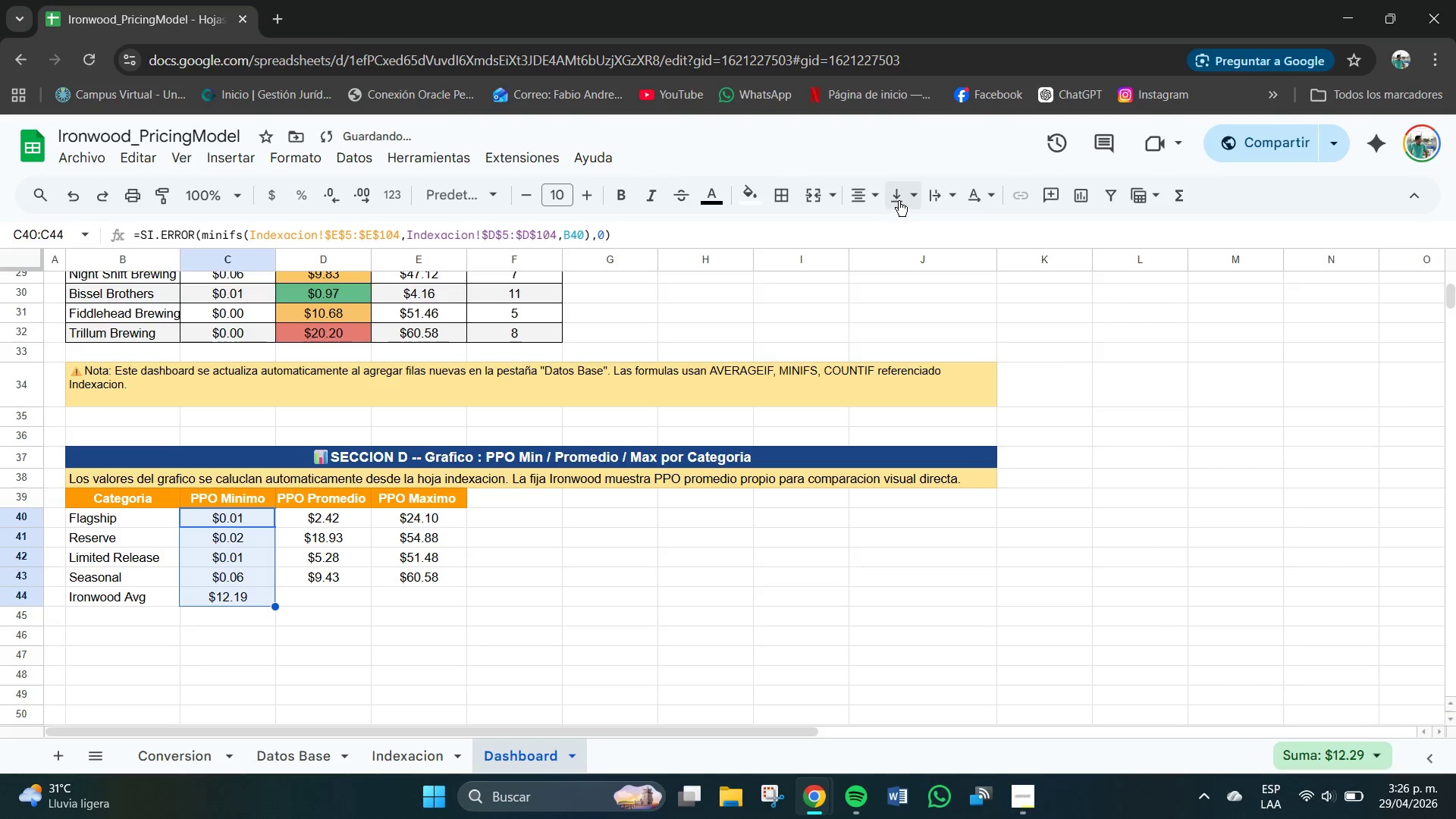 
triple_click([933, 233])
 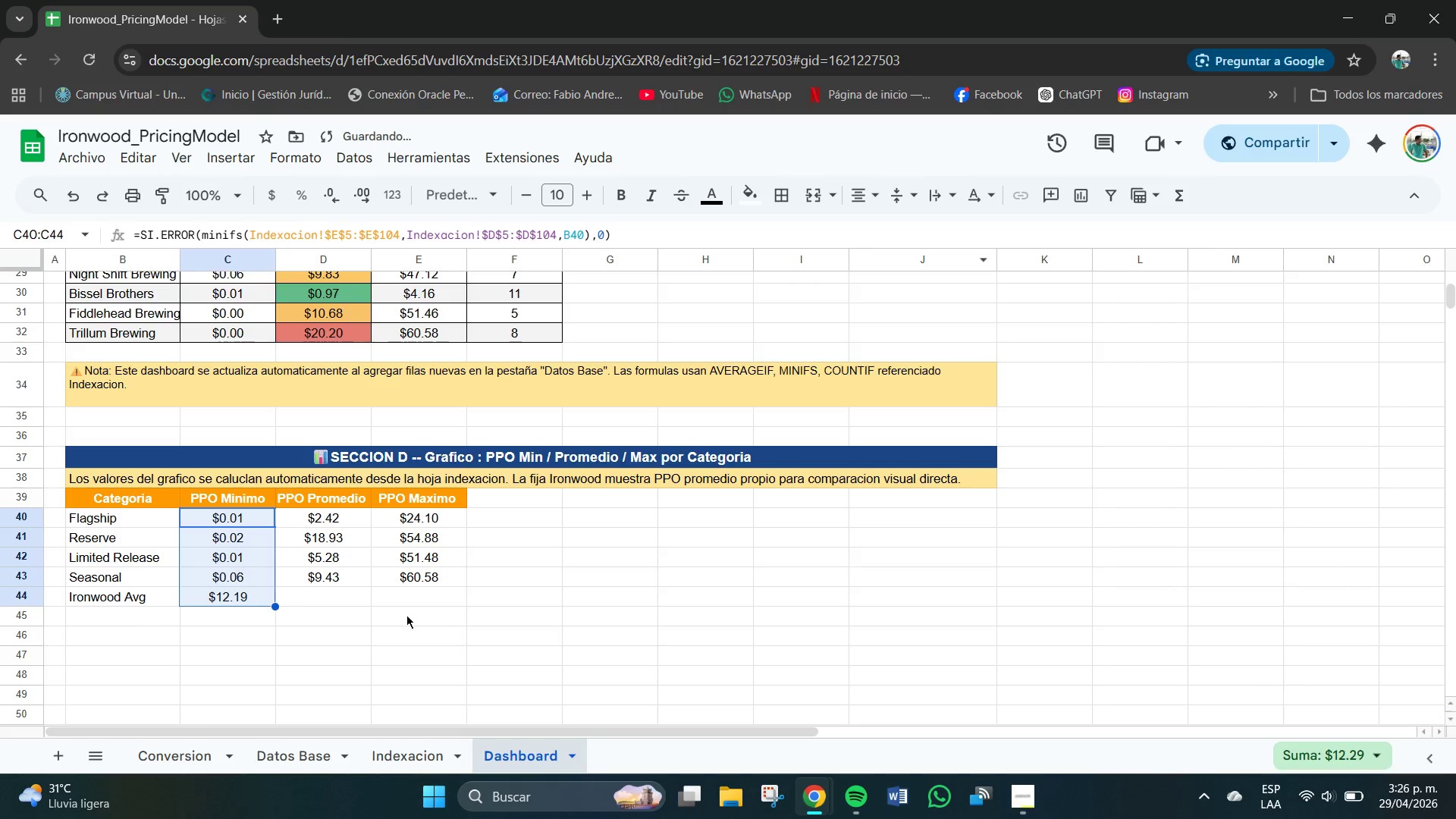 
left_click([357, 620])
 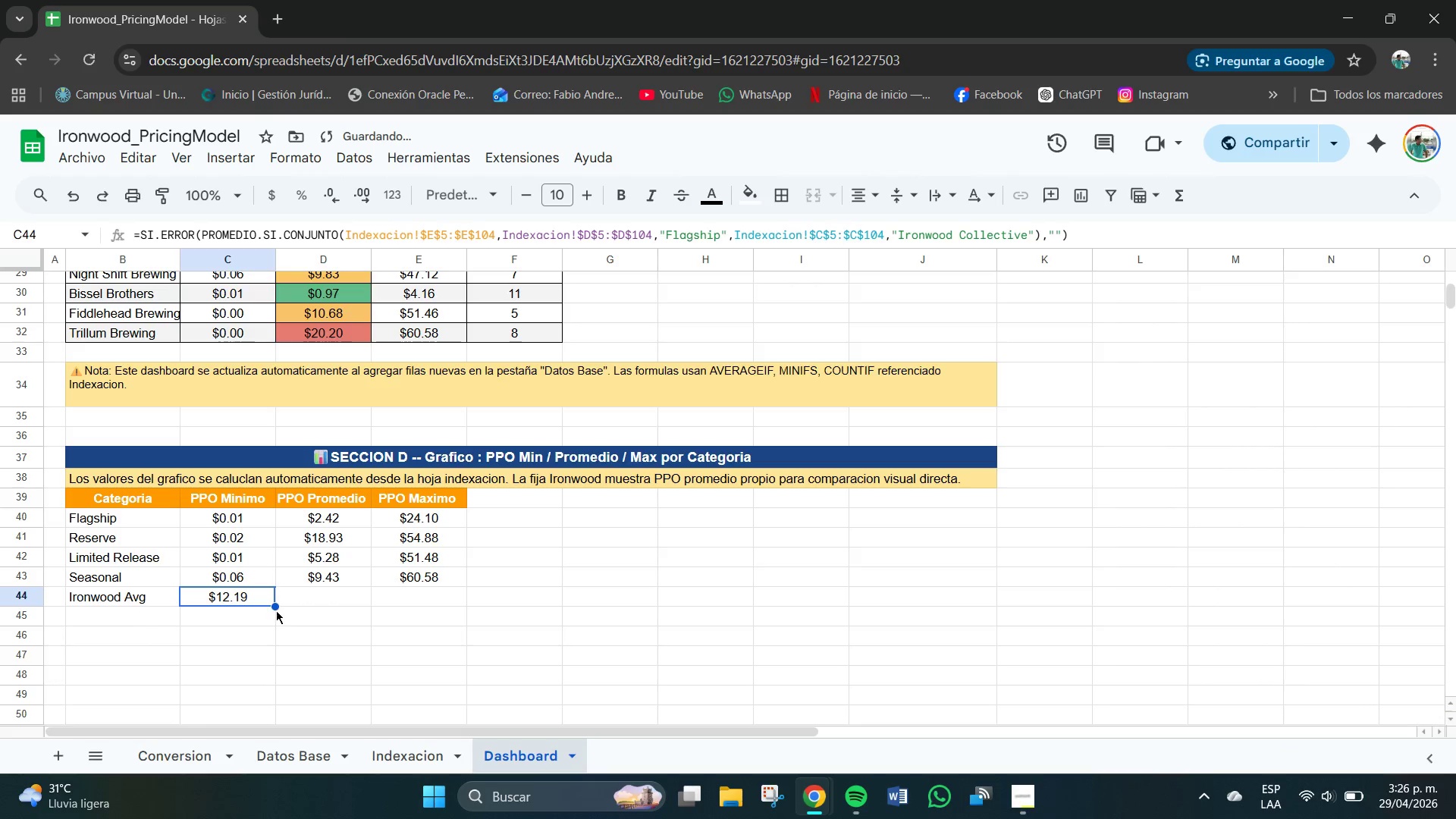 
left_click([274, 609])
 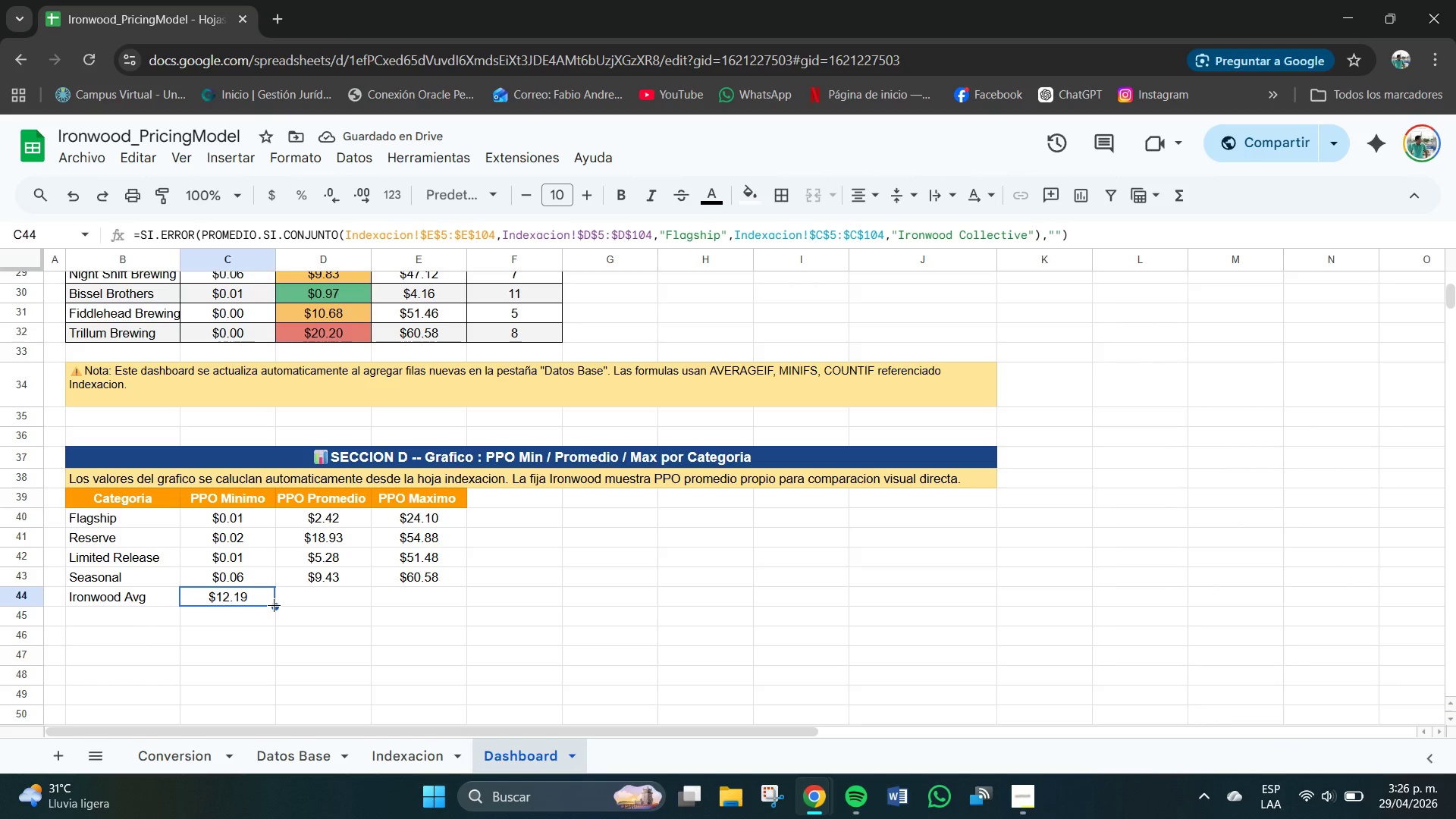 
left_click_drag(start_coordinate=[274, 605], to_coordinate=[325, 607])
 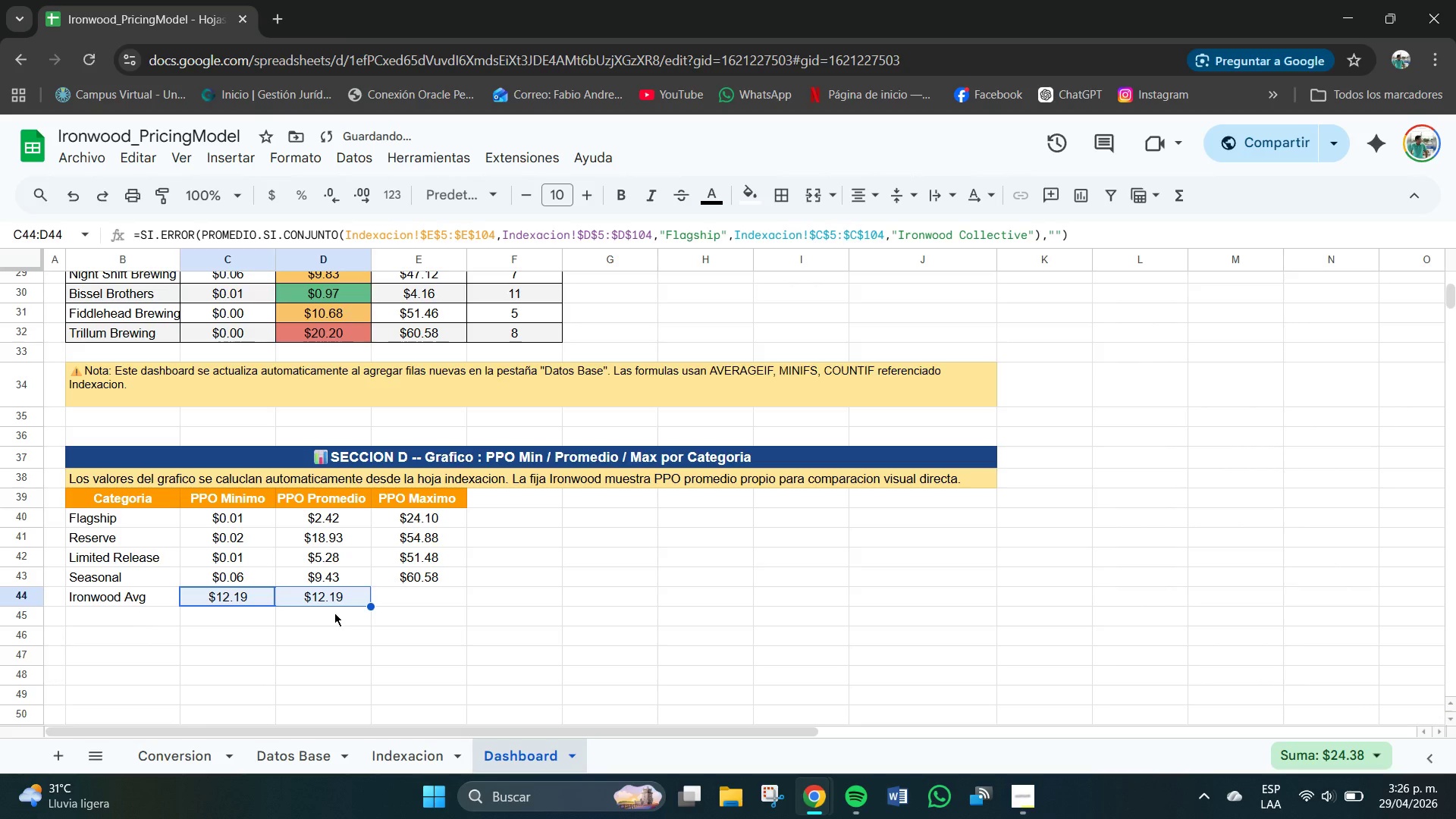 
left_click([334, 613])
 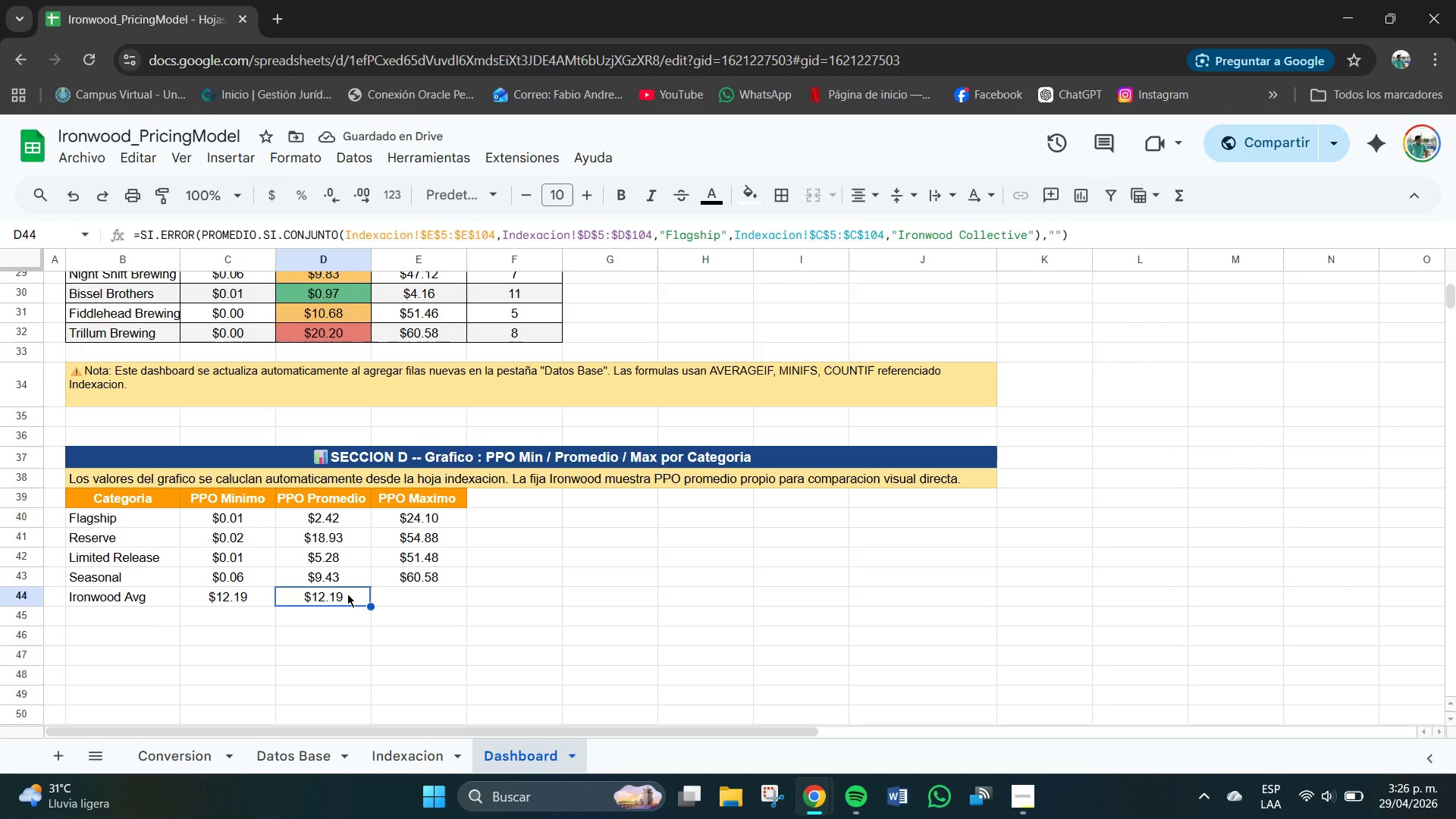 
key(Delete)
 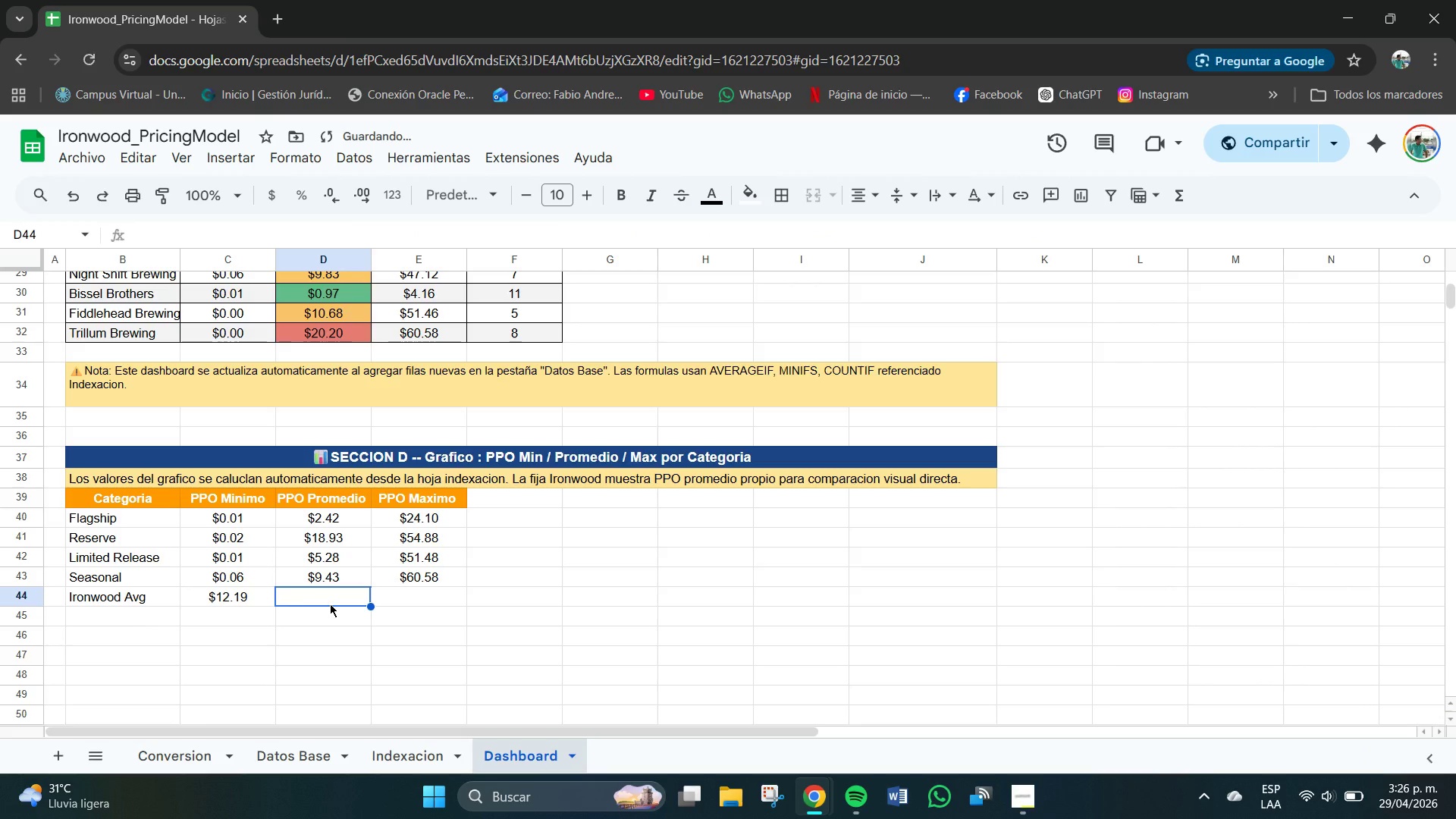 
left_click([330, 604])
 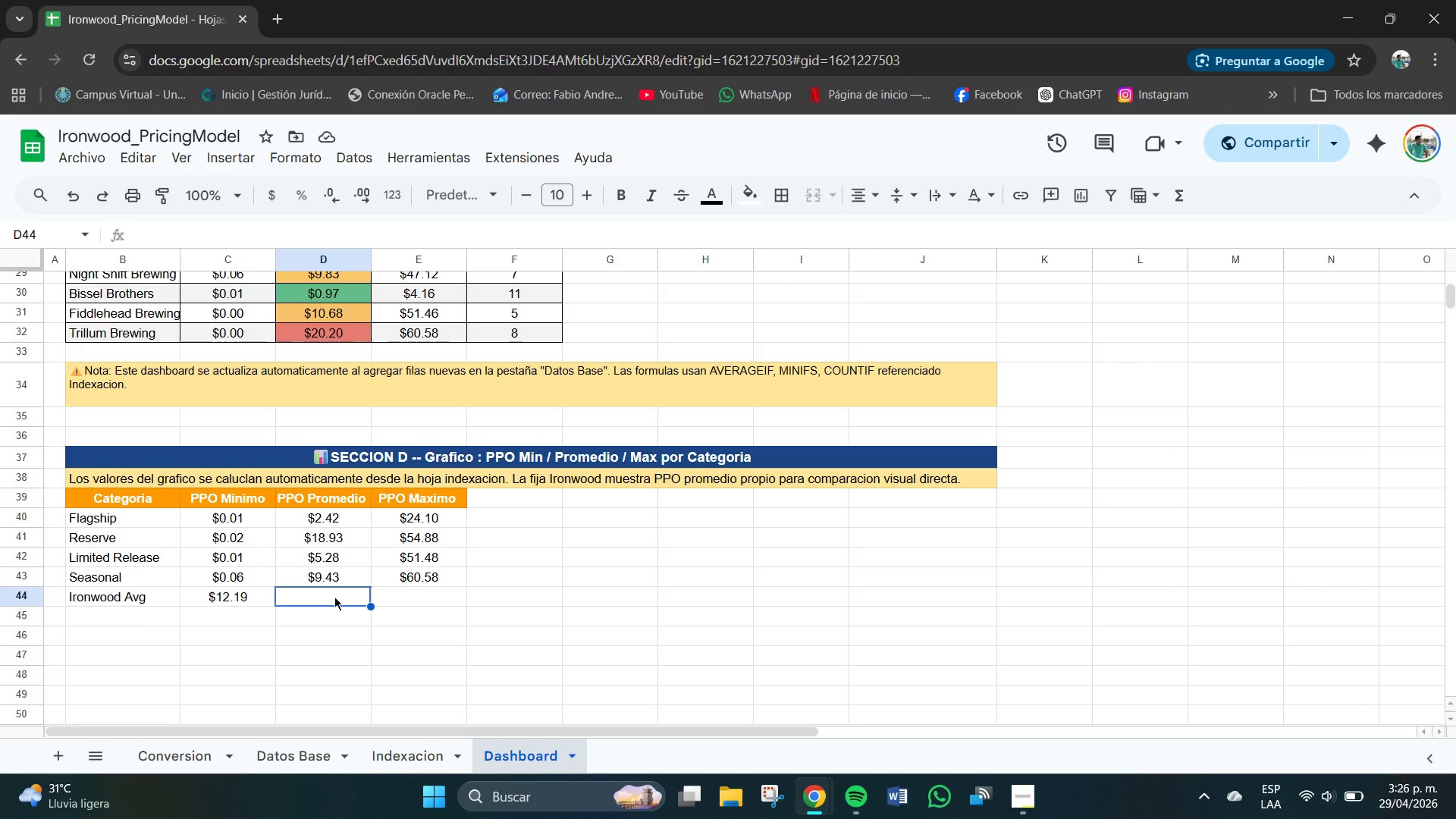 
wait(10.62)
 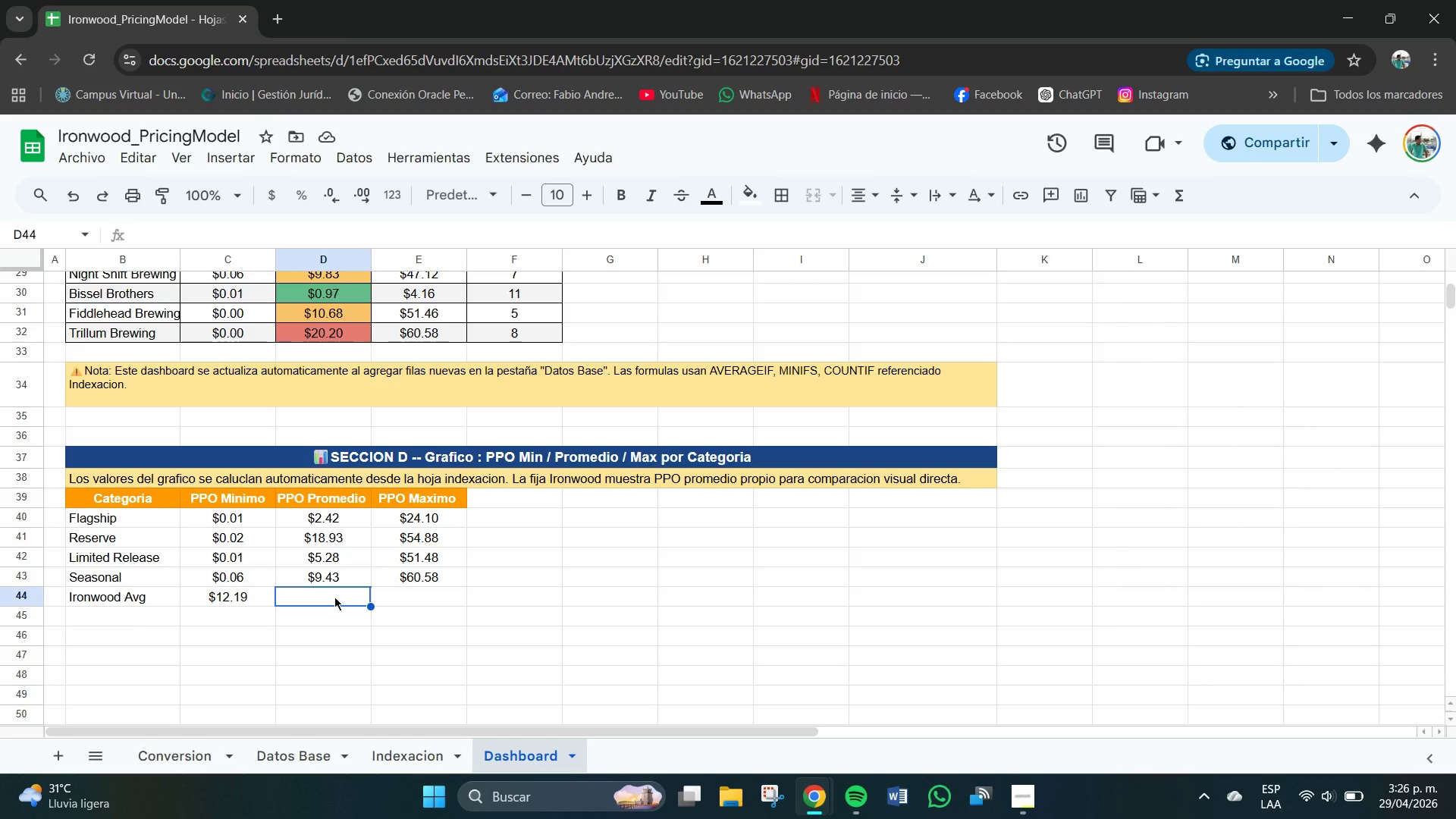 
left_click([1031, 794])